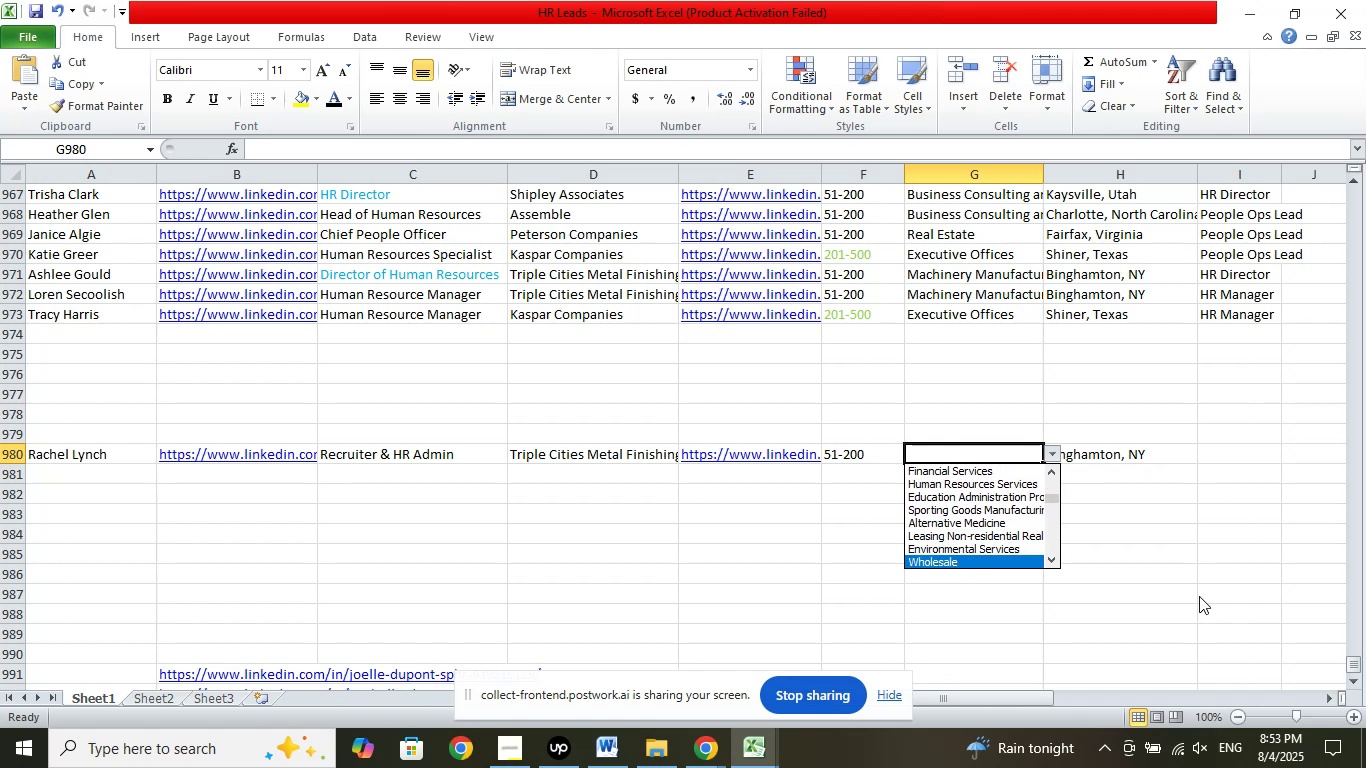 
key(ArrowDown)
 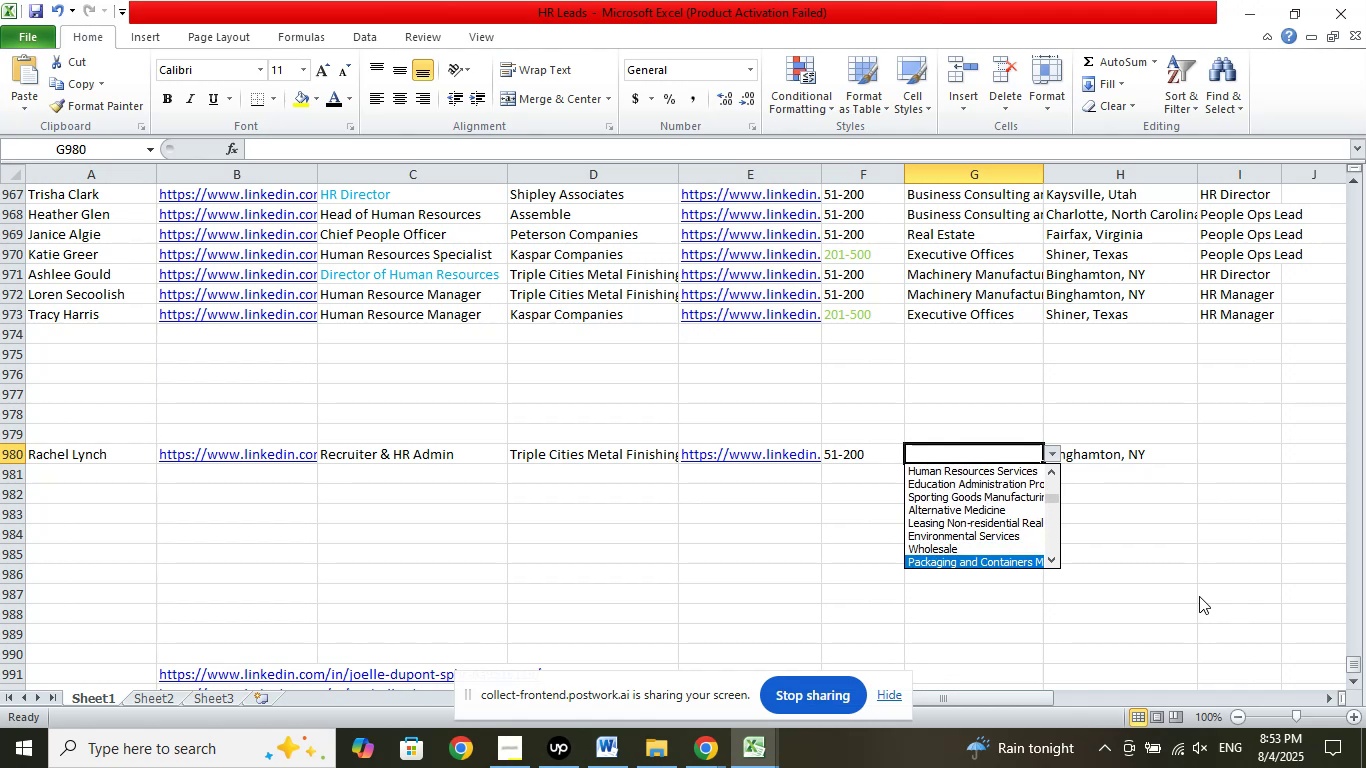 
key(ArrowDown)
 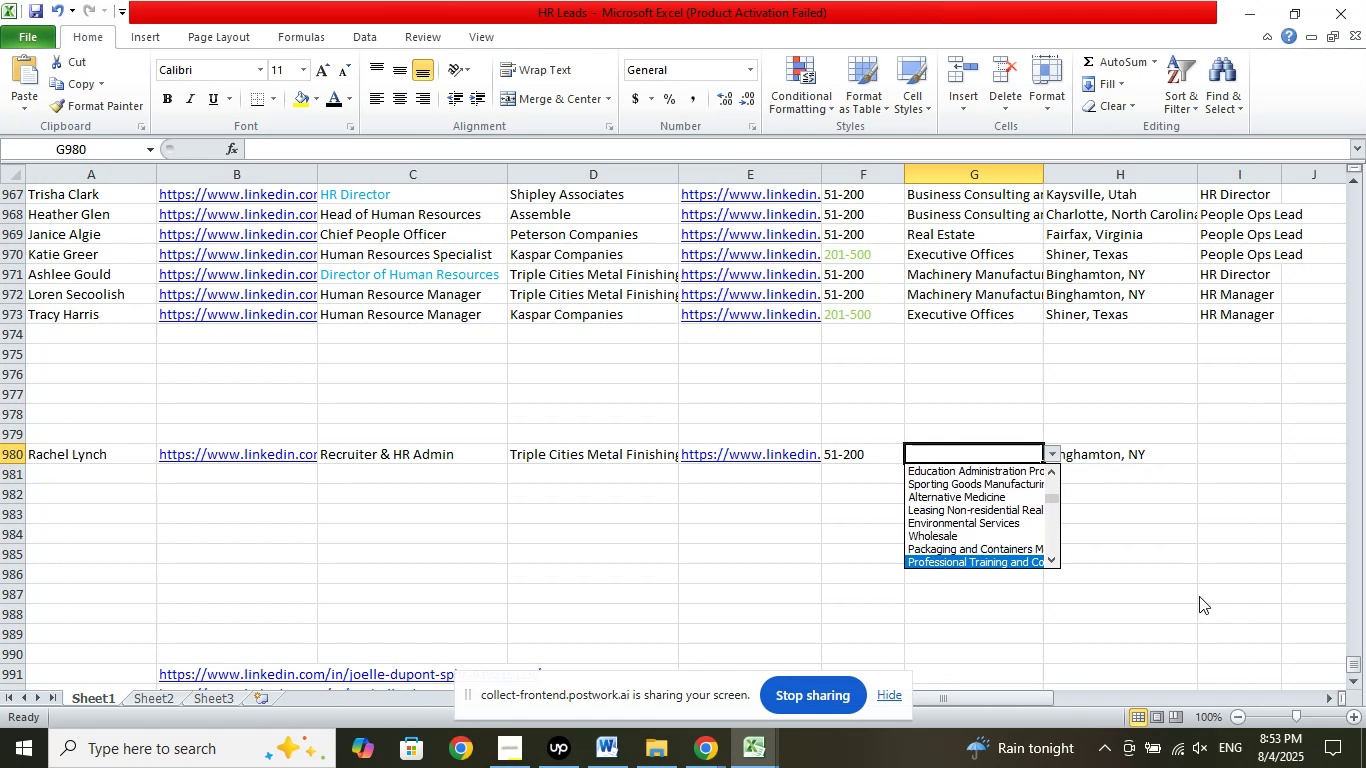 
key(ArrowDown)
 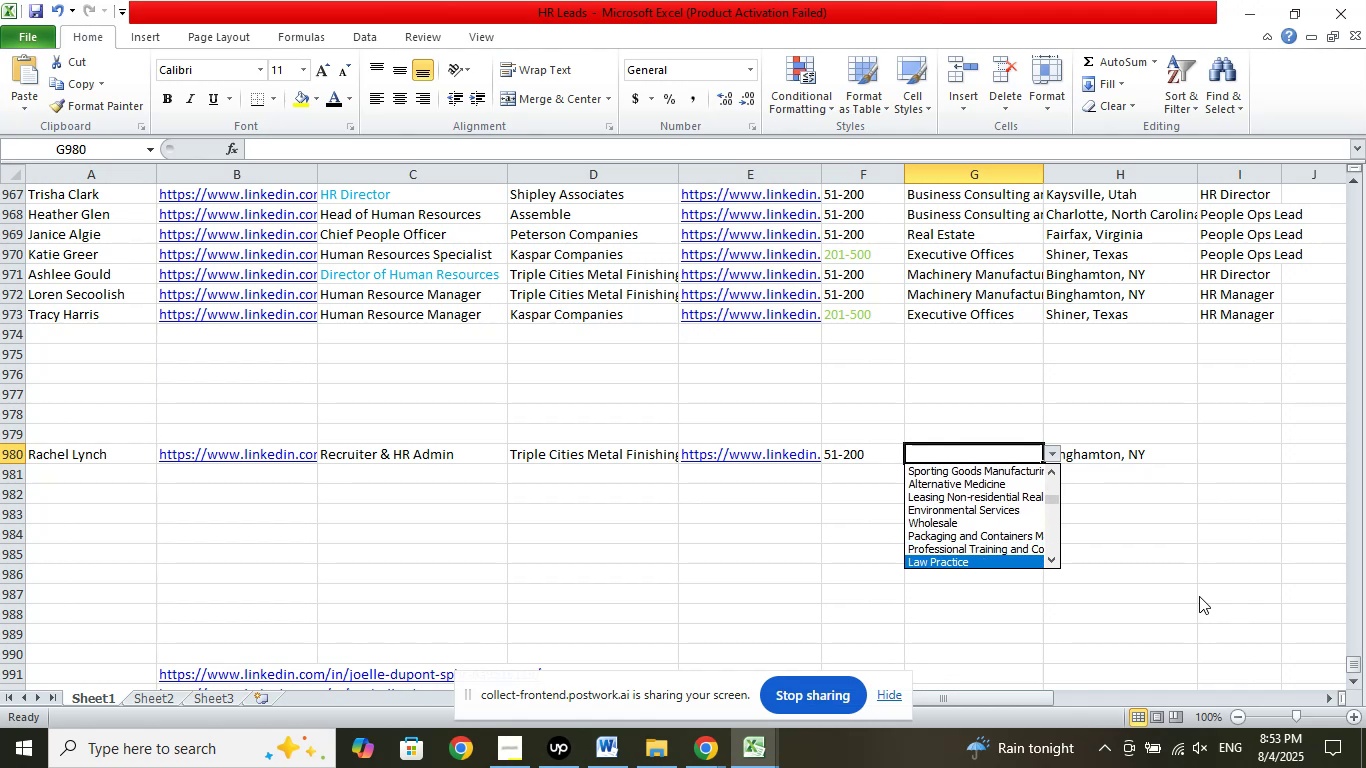 
key(ArrowDown)
 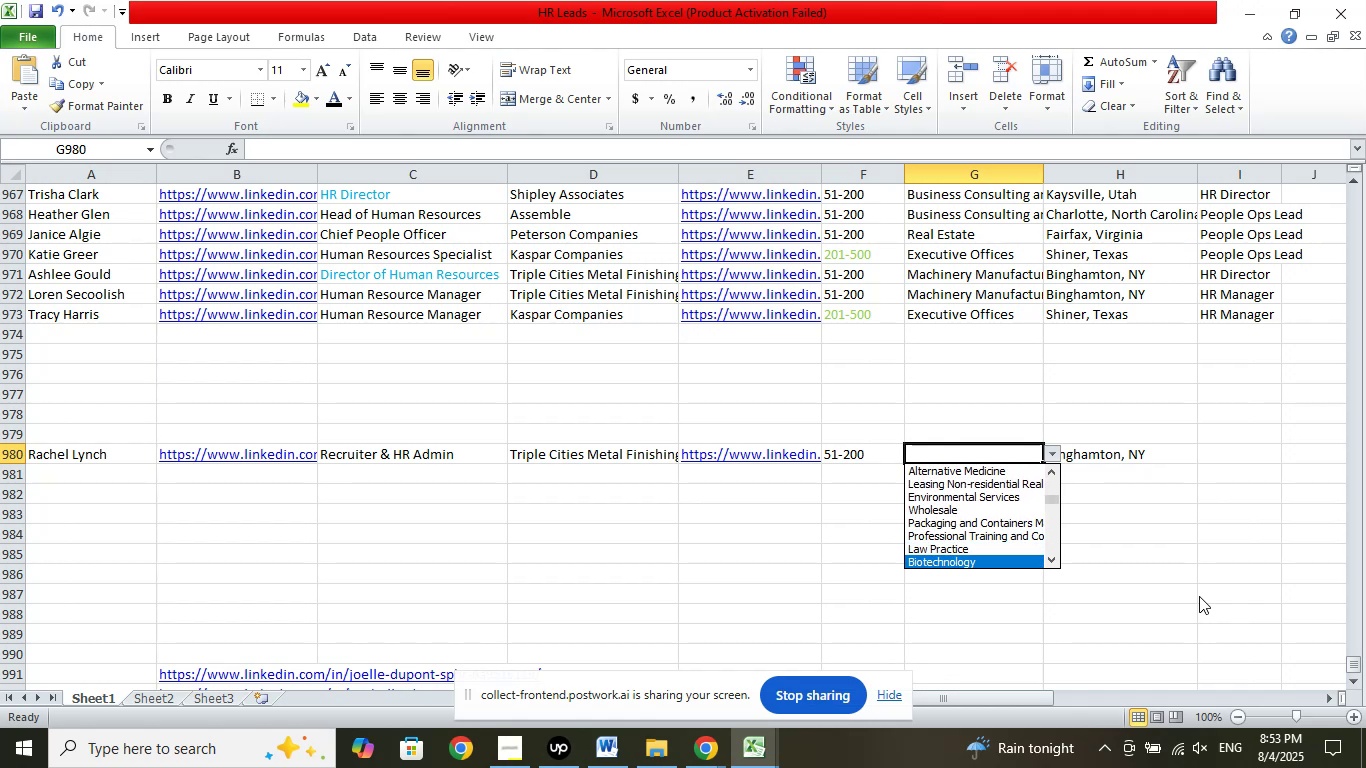 
key(ArrowDown)
 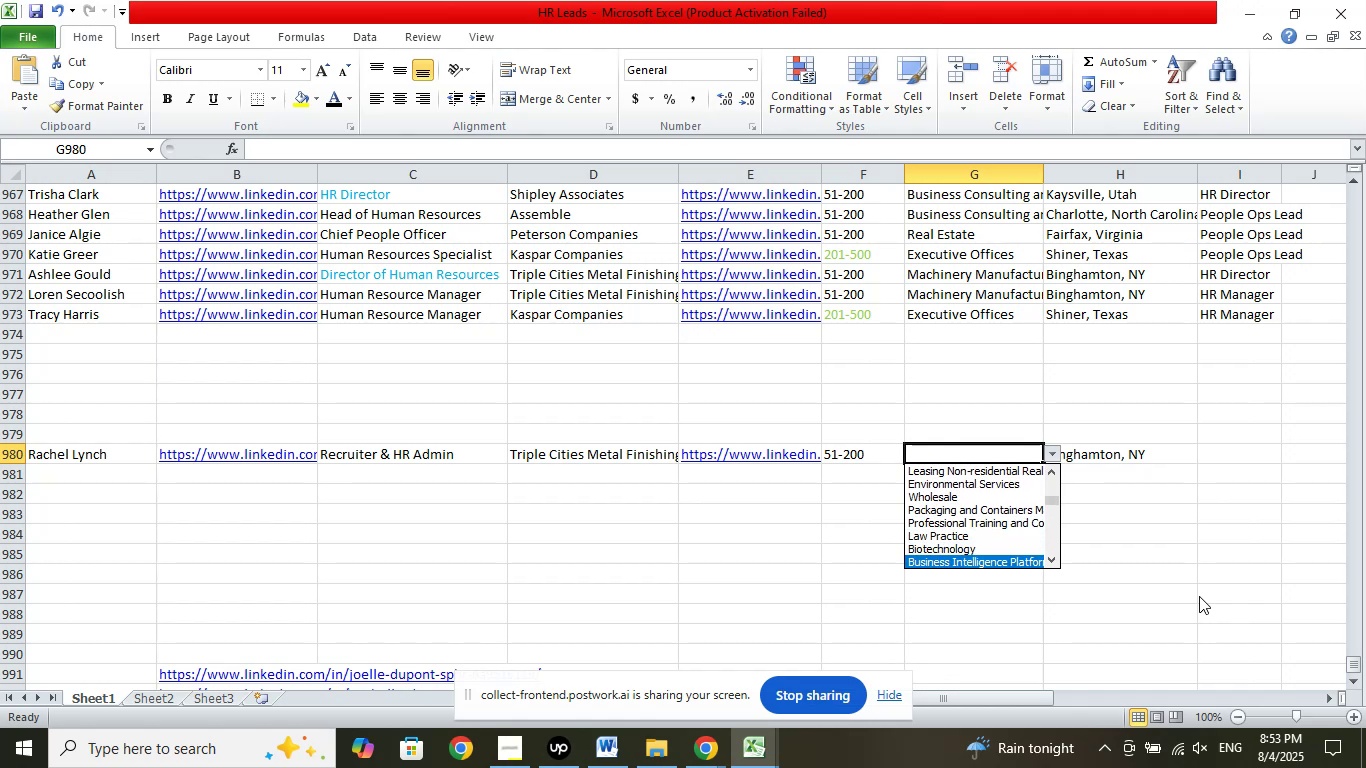 
key(ArrowDown)
 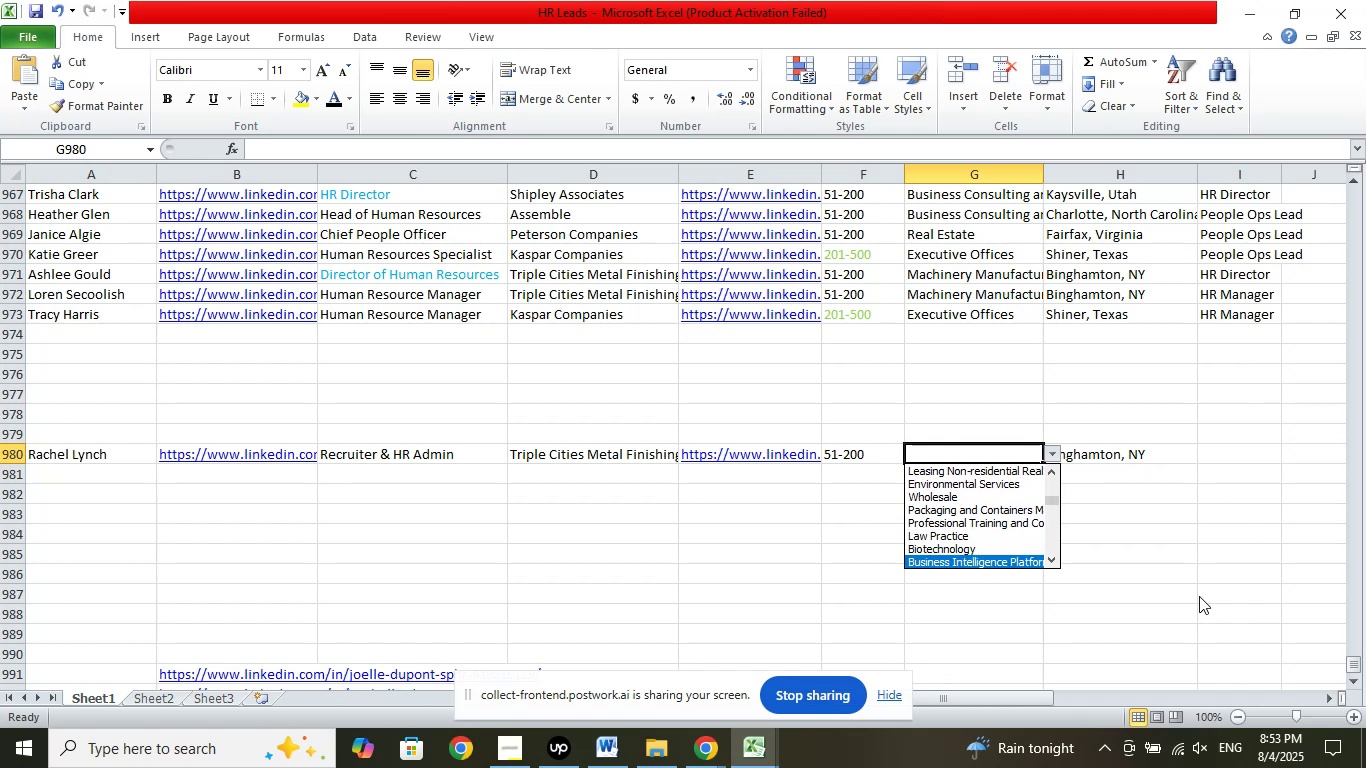 
key(ArrowDown)
 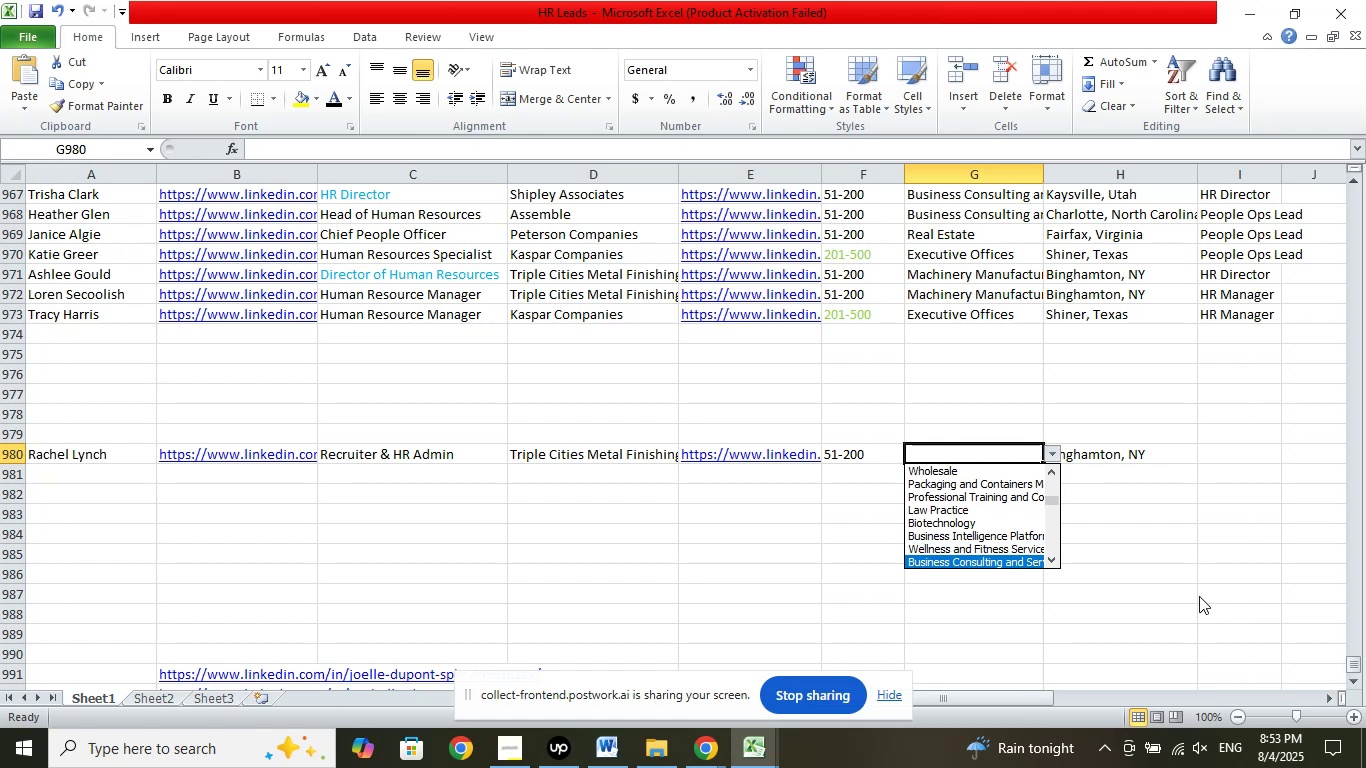 
key(ArrowDown)
 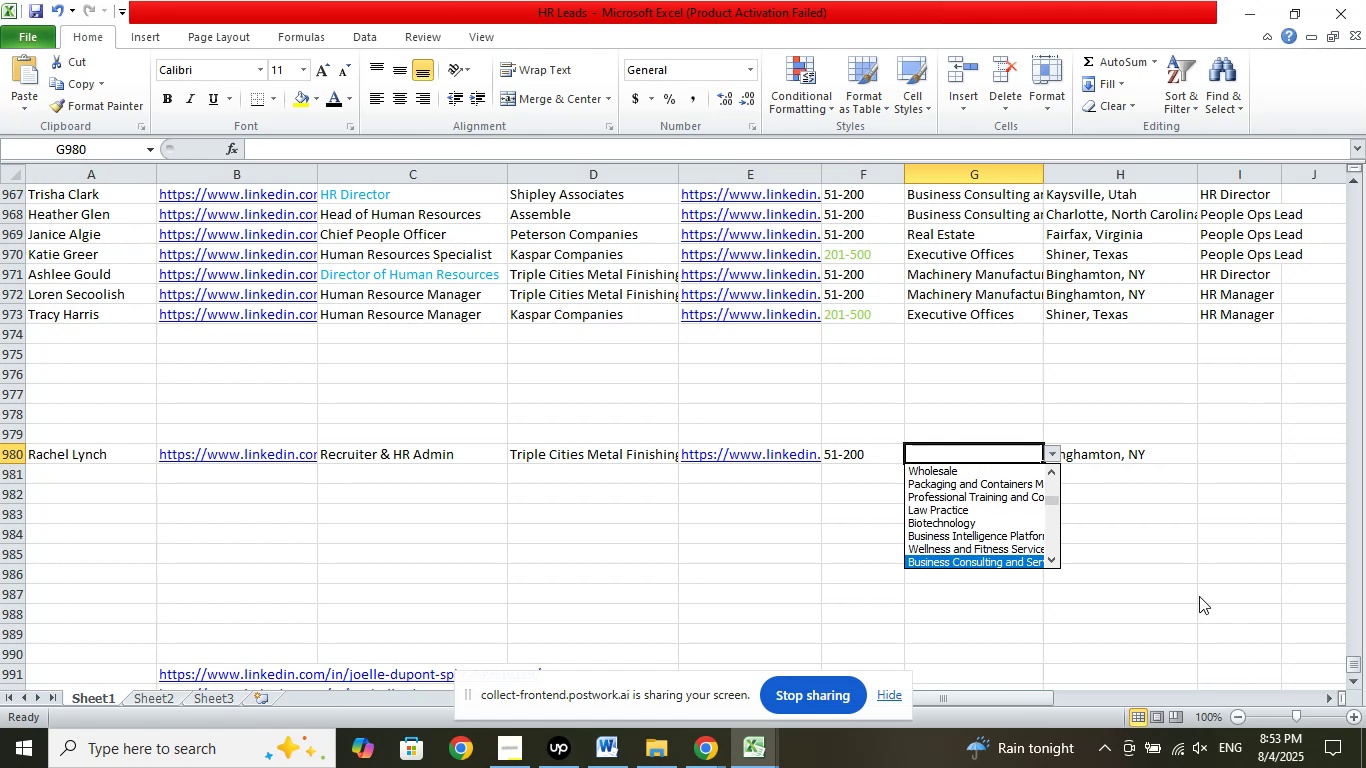 
key(ArrowDown)
 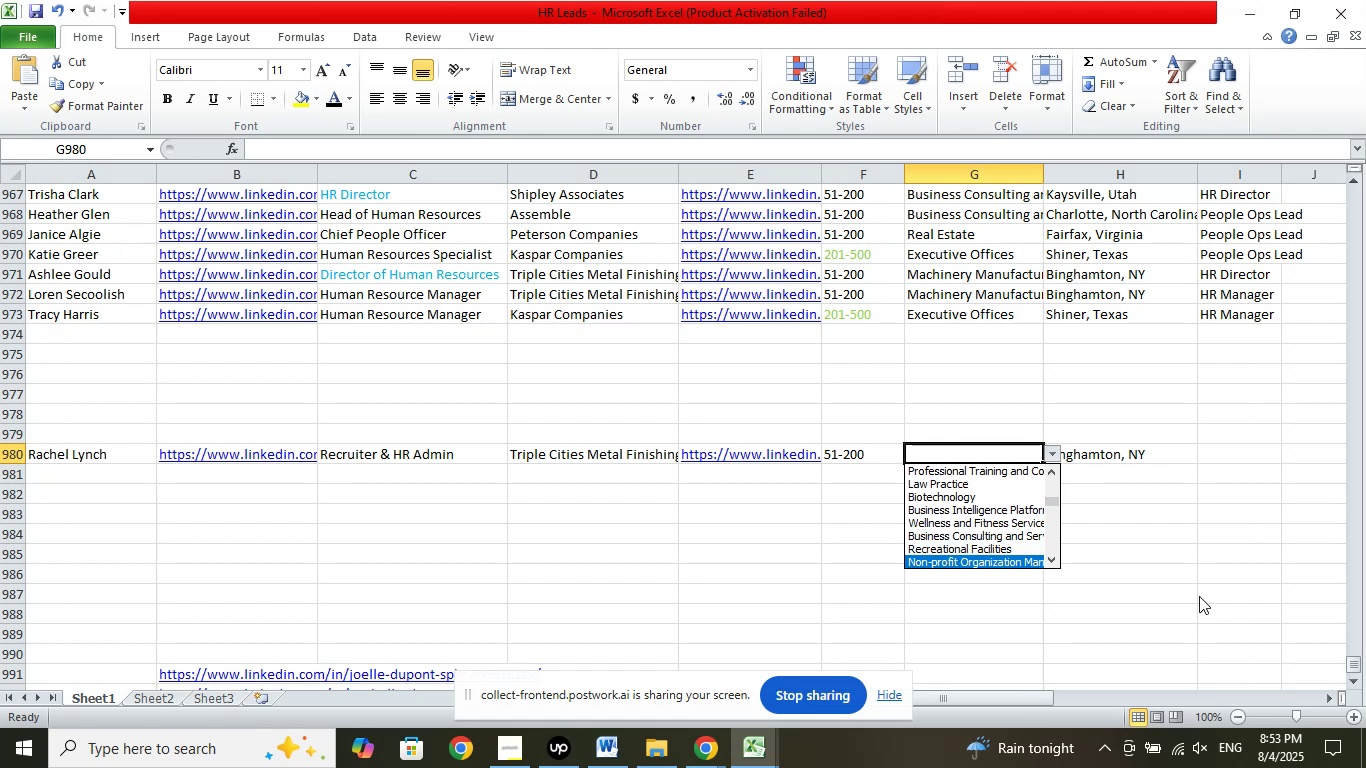 
key(ArrowDown)
 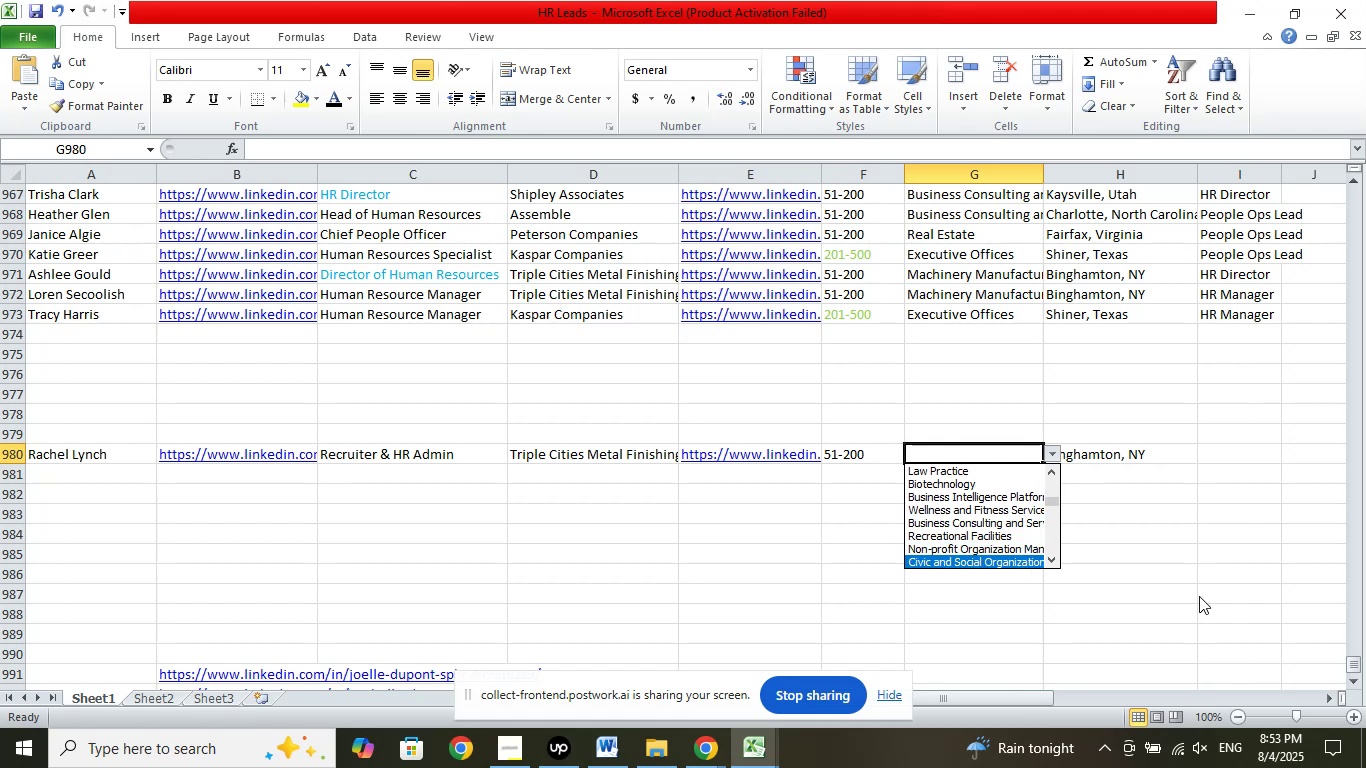 
key(ArrowDown)
 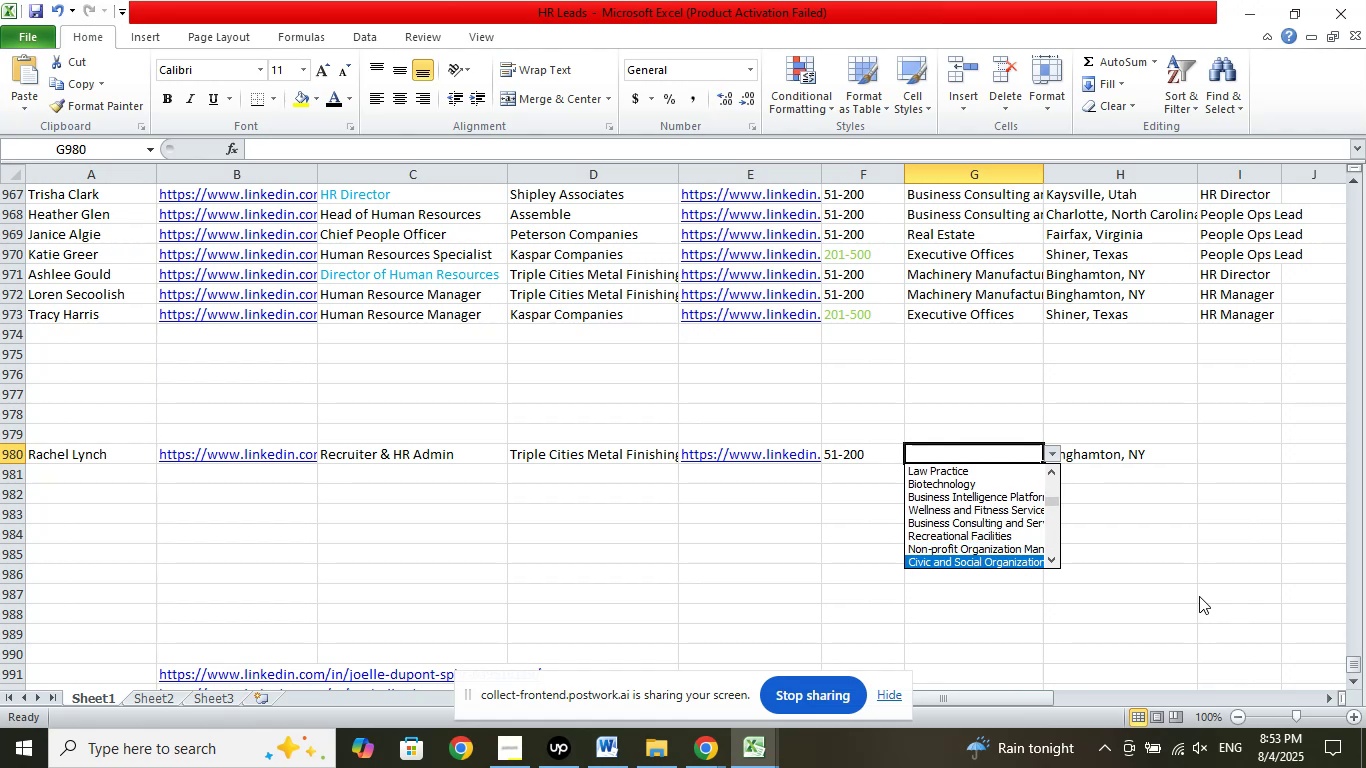 
key(ArrowDown)
 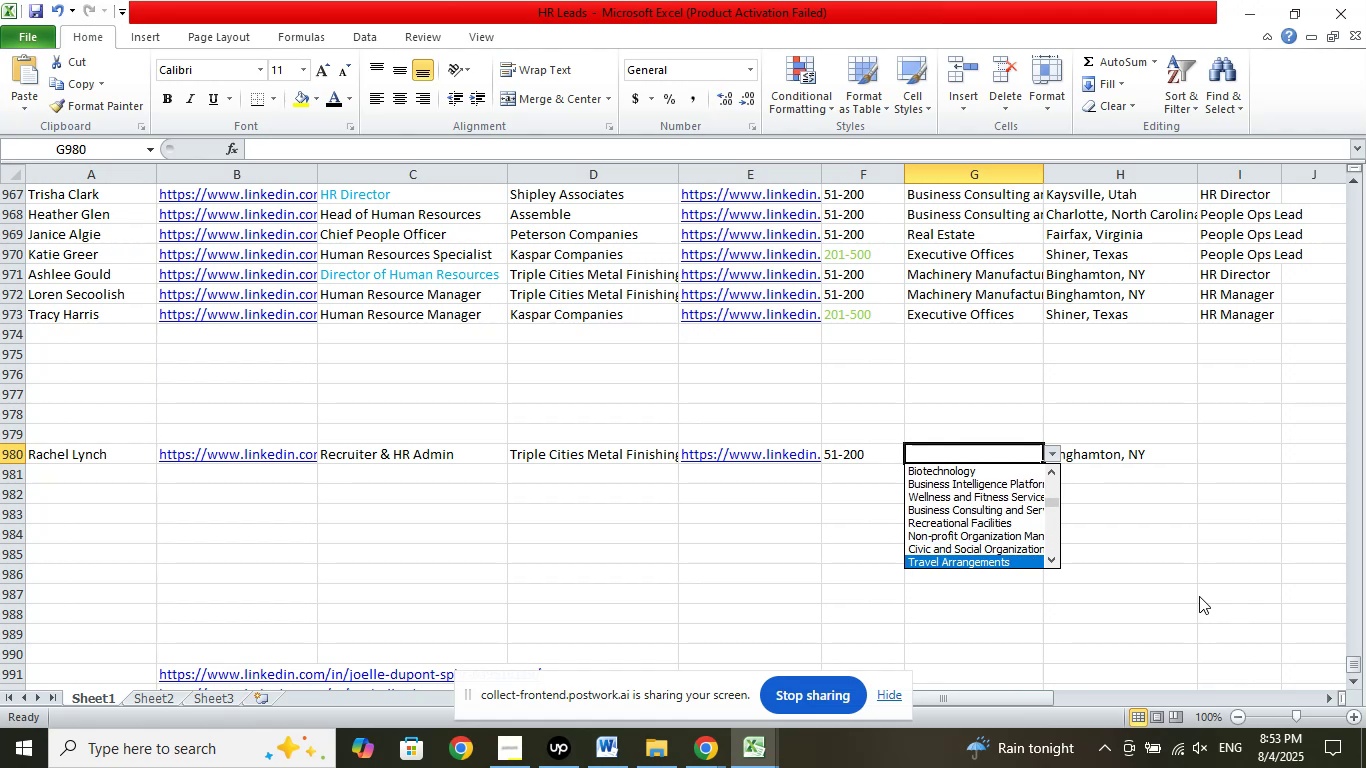 
key(ArrowDown)
 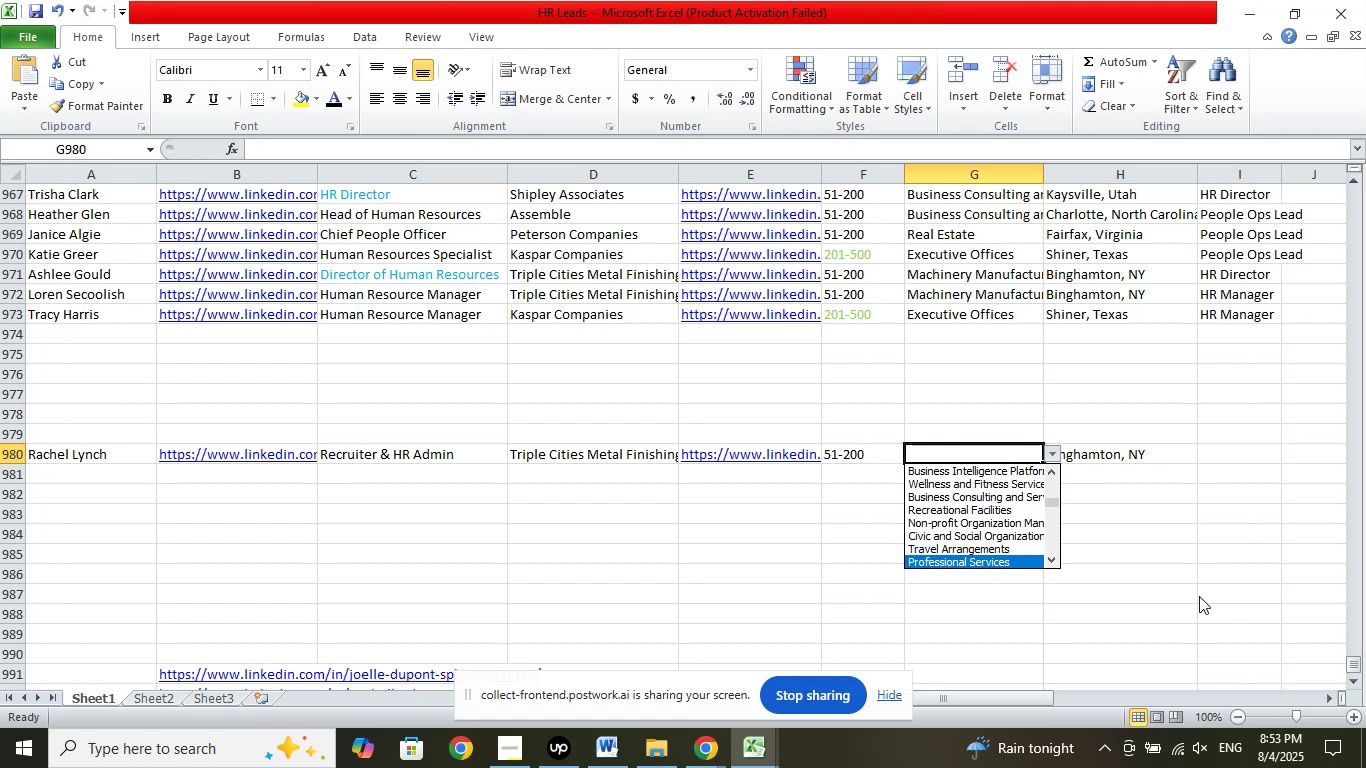 
key(ArrowDown)
 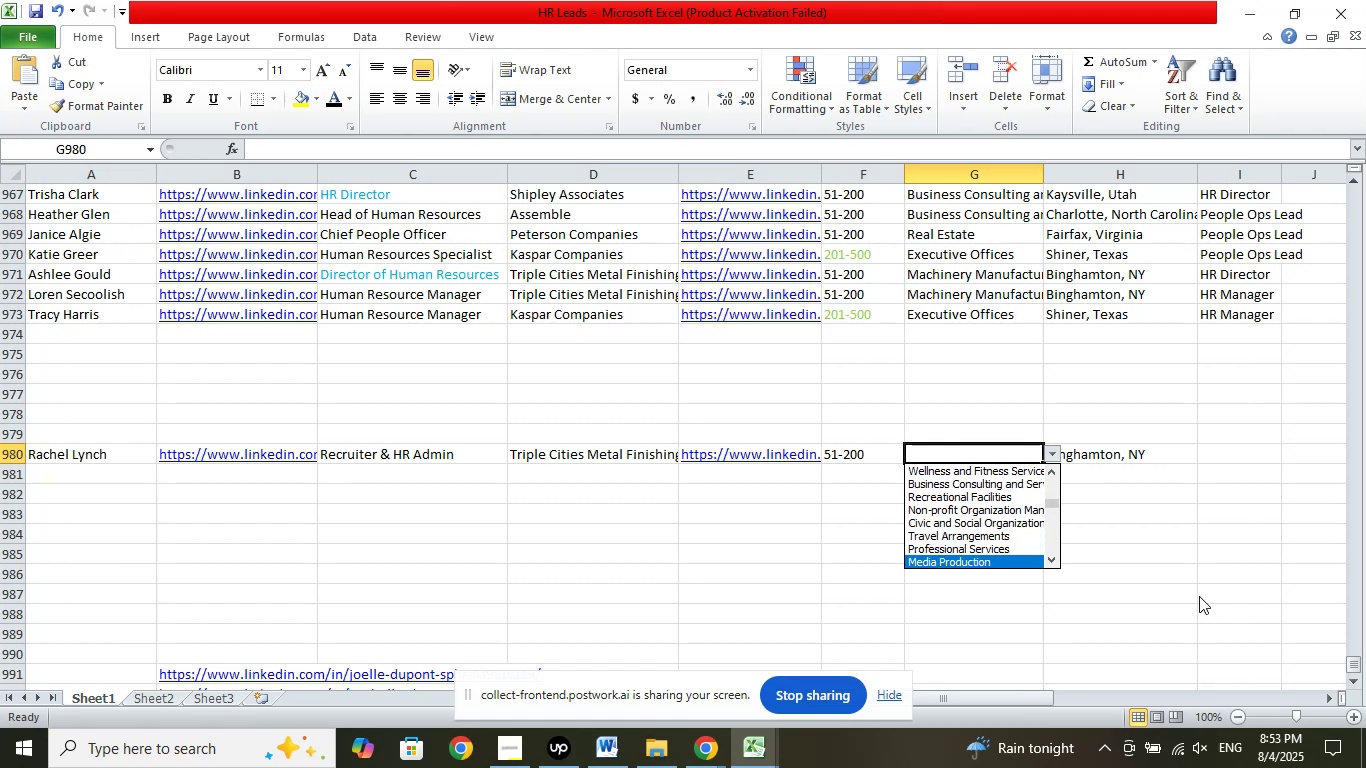 
key(ArrowDown)
 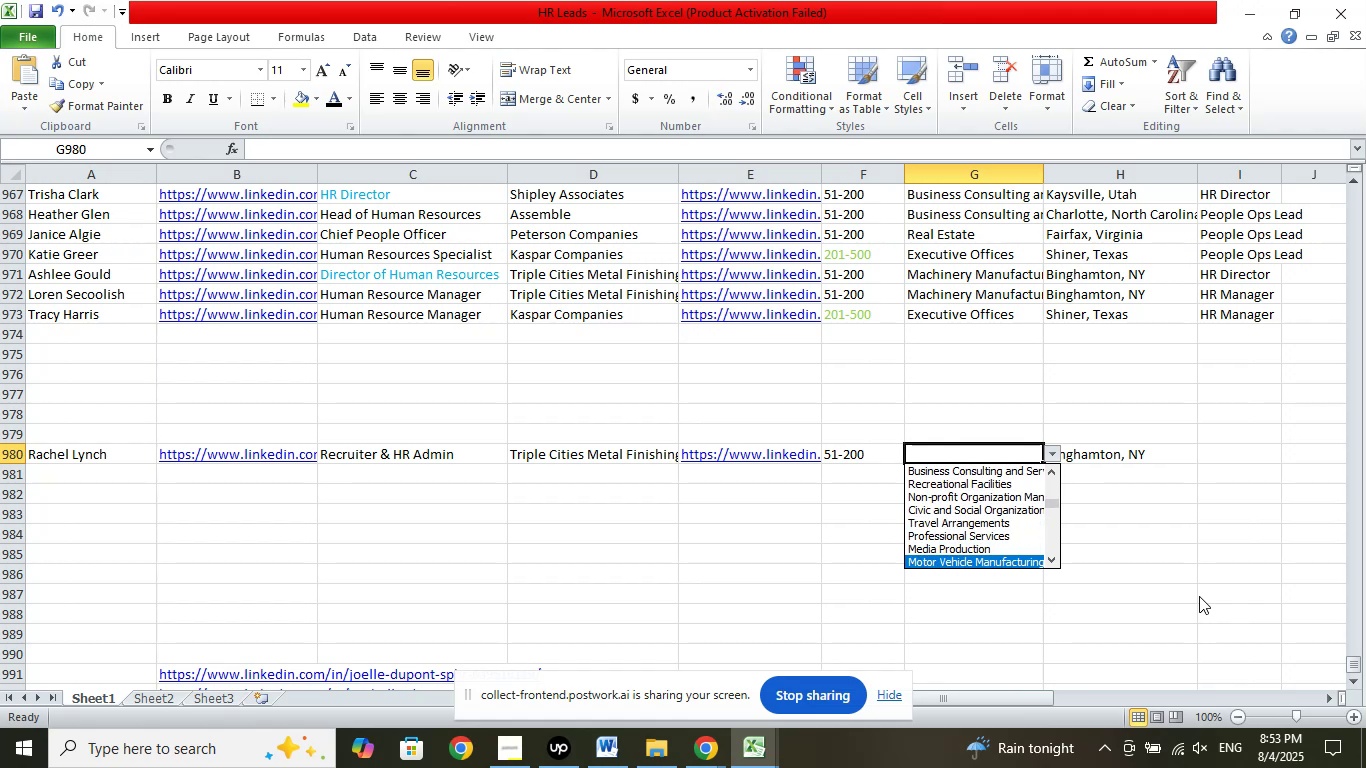 
key(ArrowDown)
 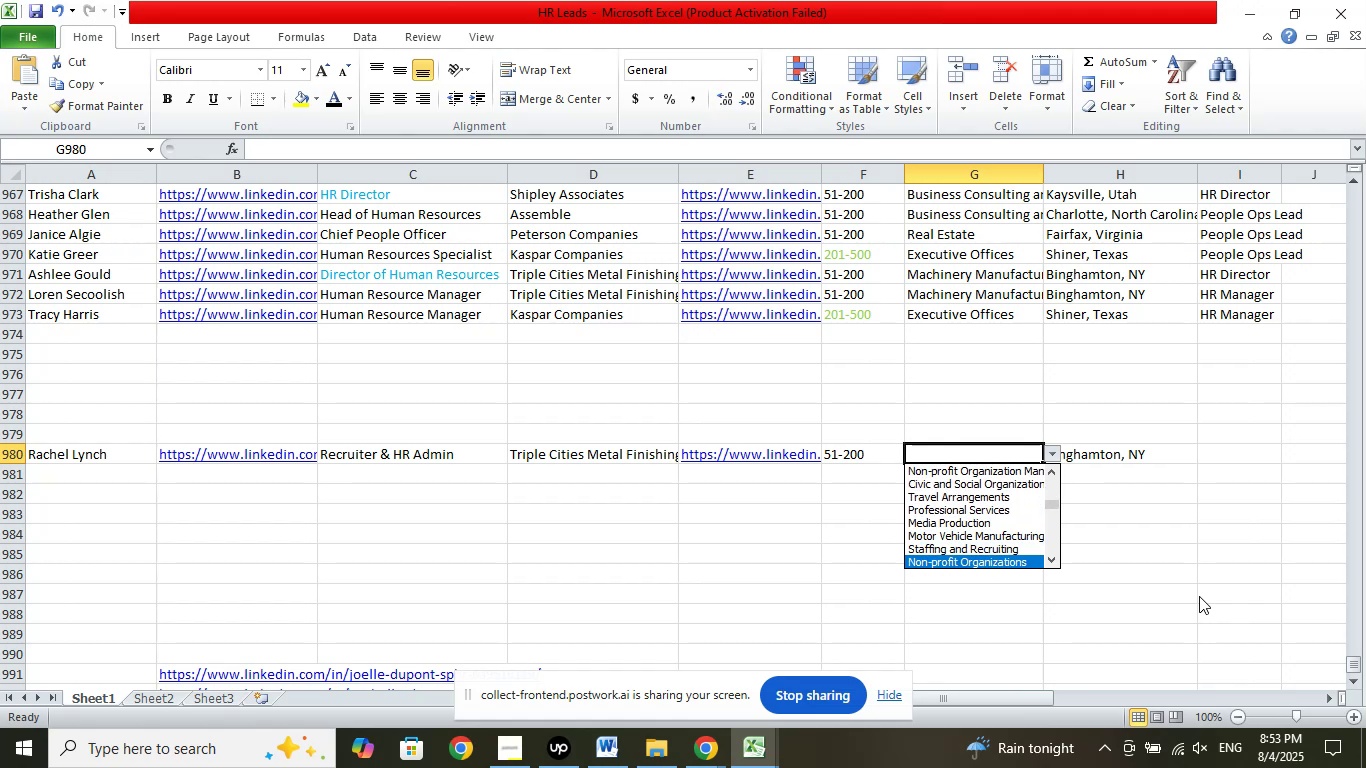 
key(ArrowDown)
 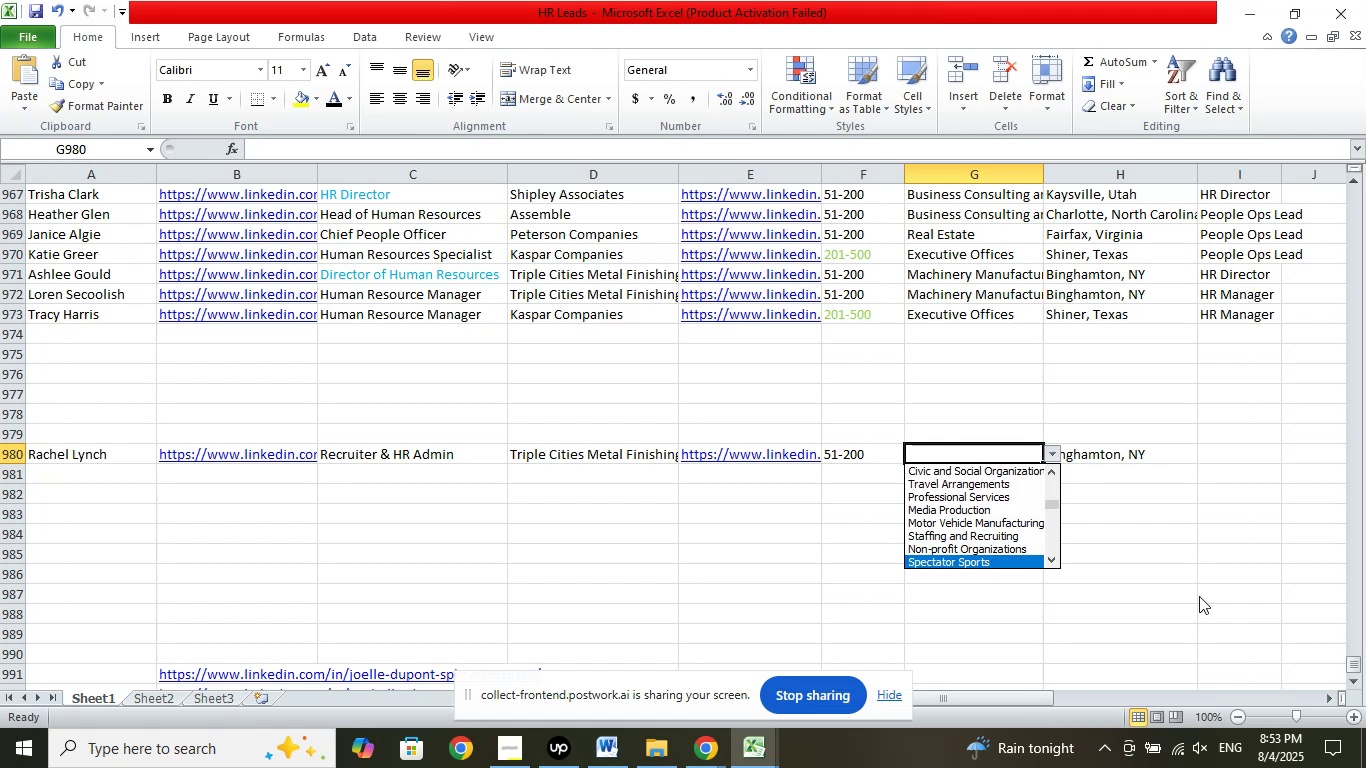 
key(ArrowDown)
 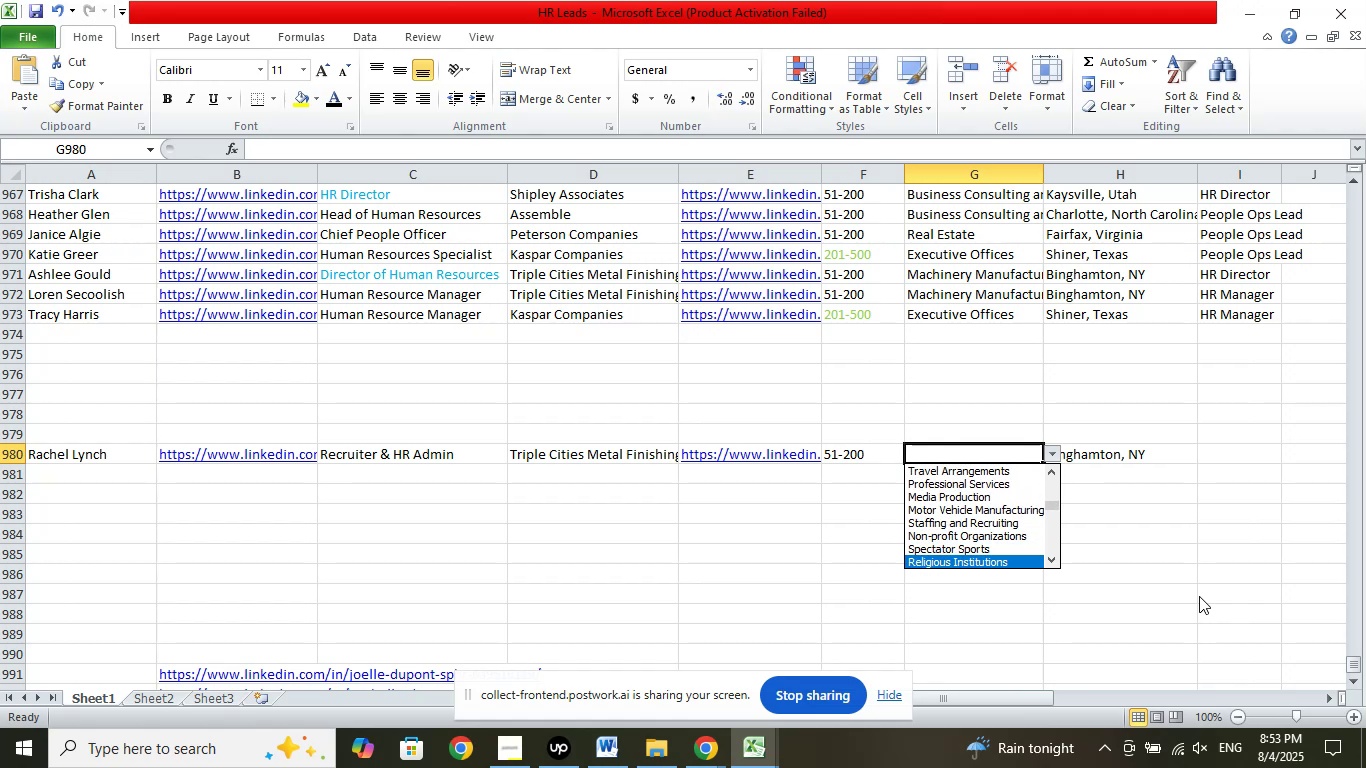 
key(ArrowDown)
 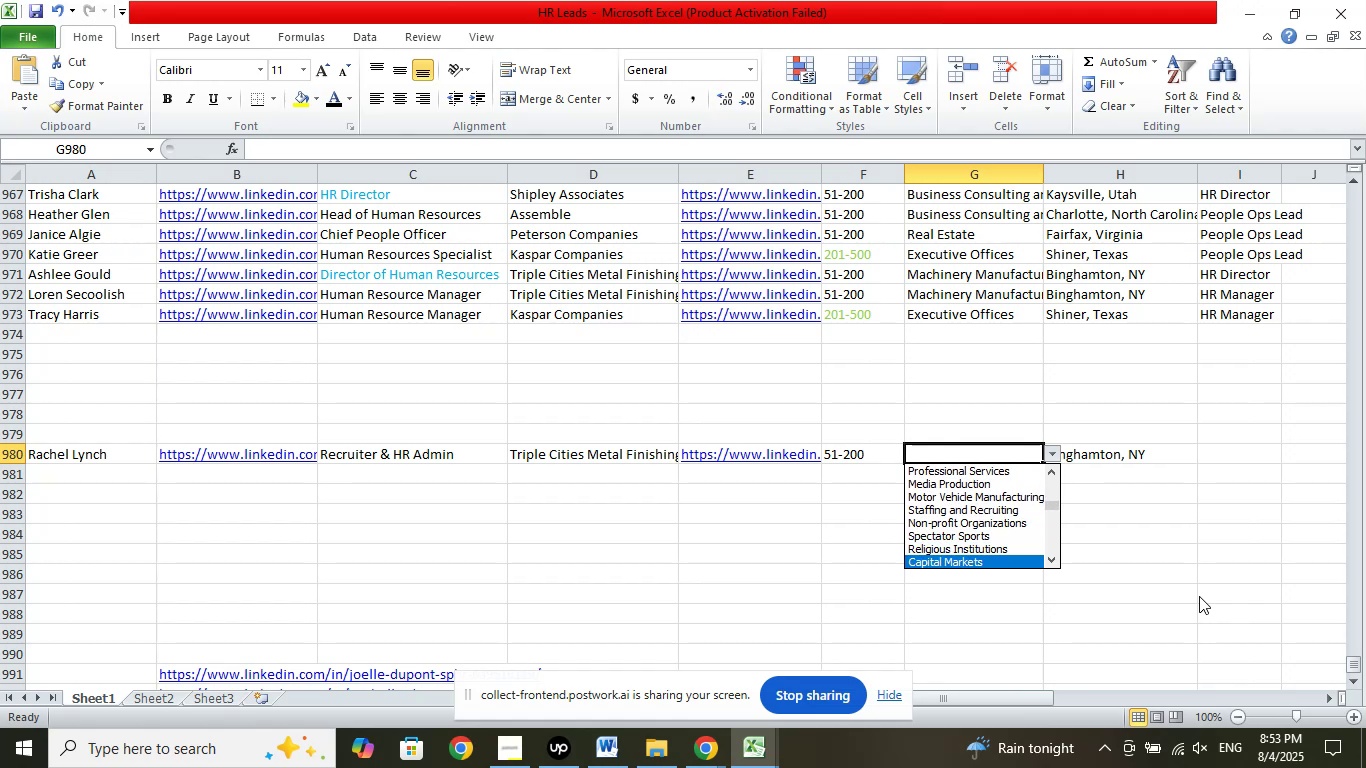 
key(ArrowDown)
 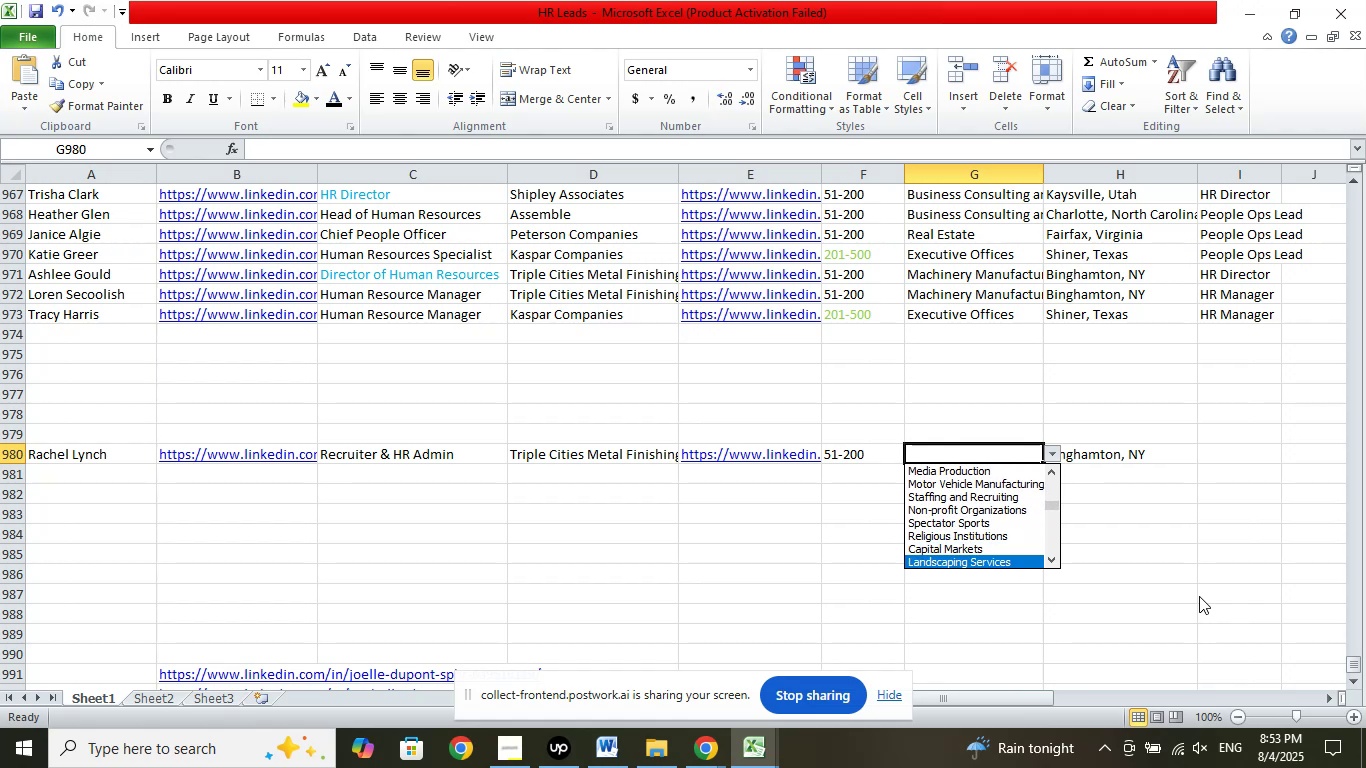 
key(ArrowDown)
 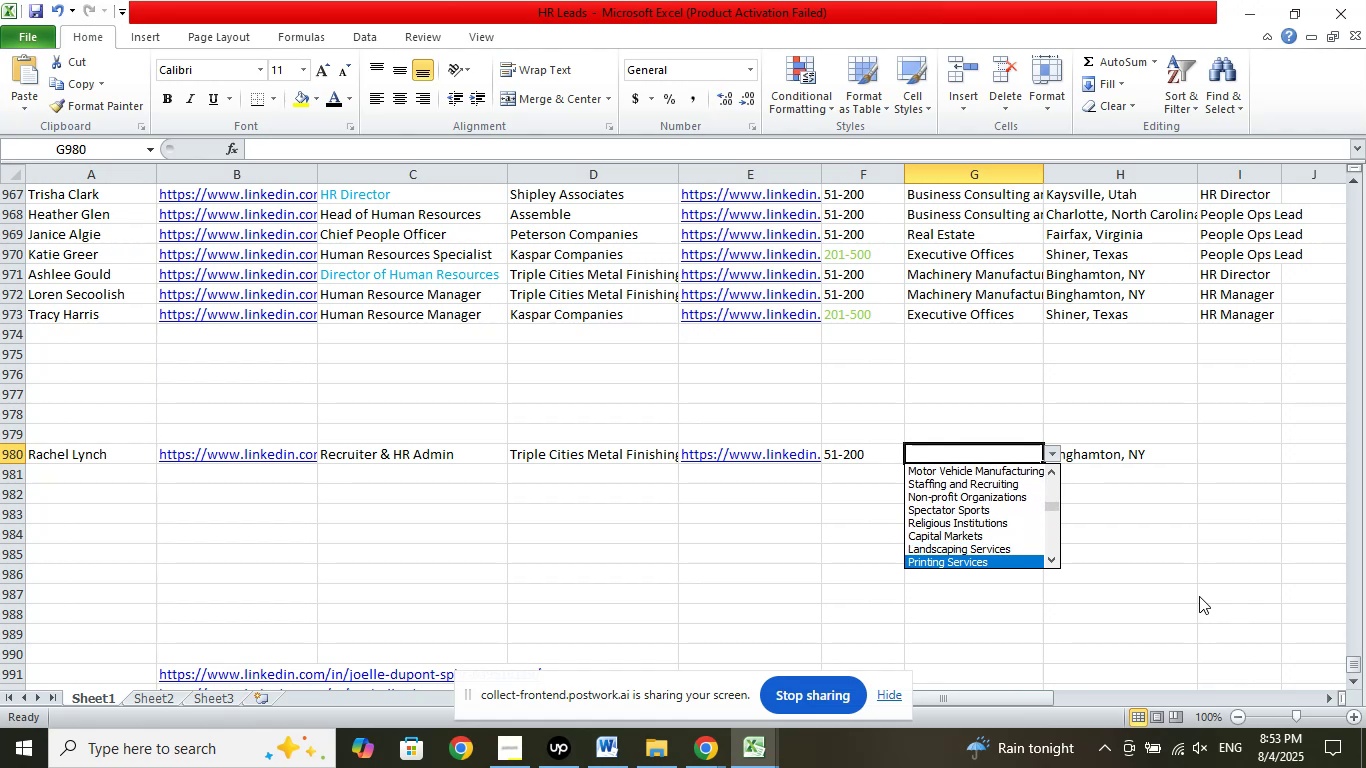 
key(ArrowDown)
 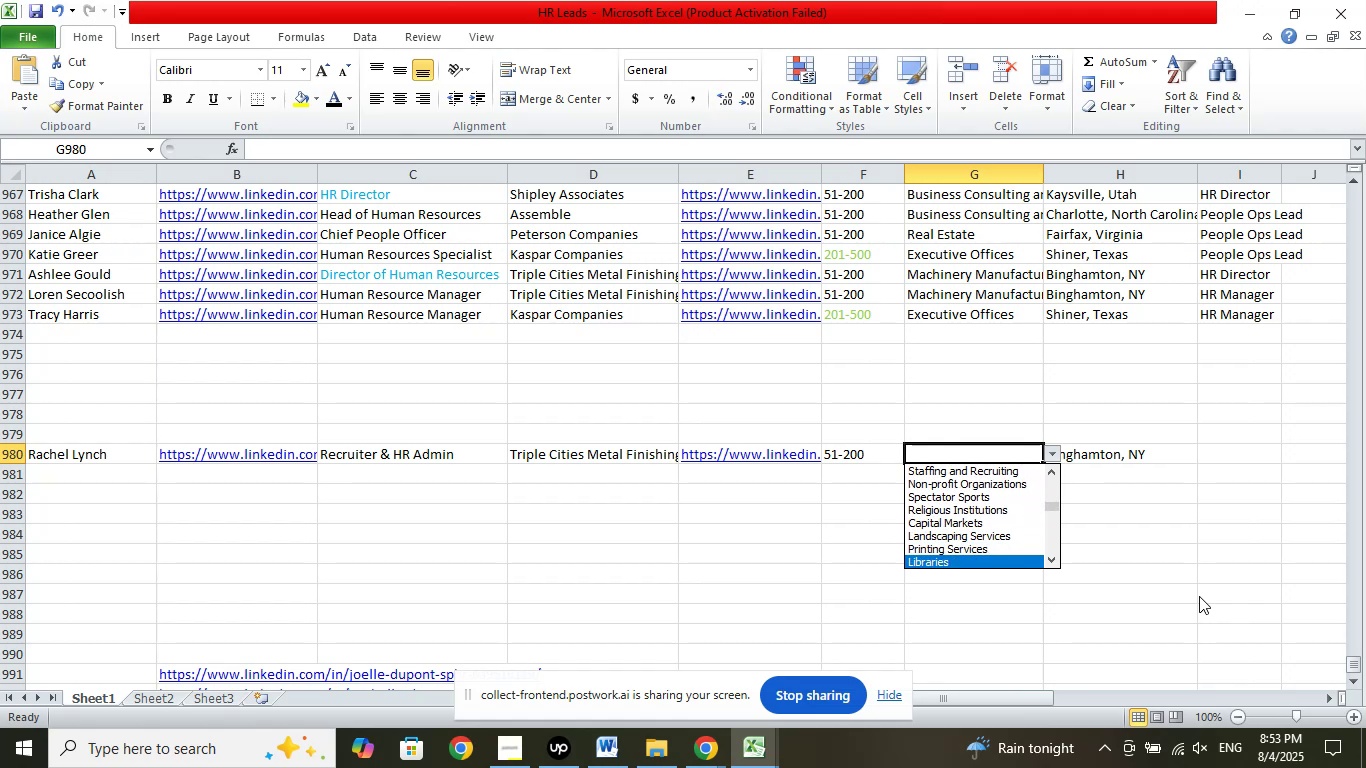 
key(ArrowDown)
 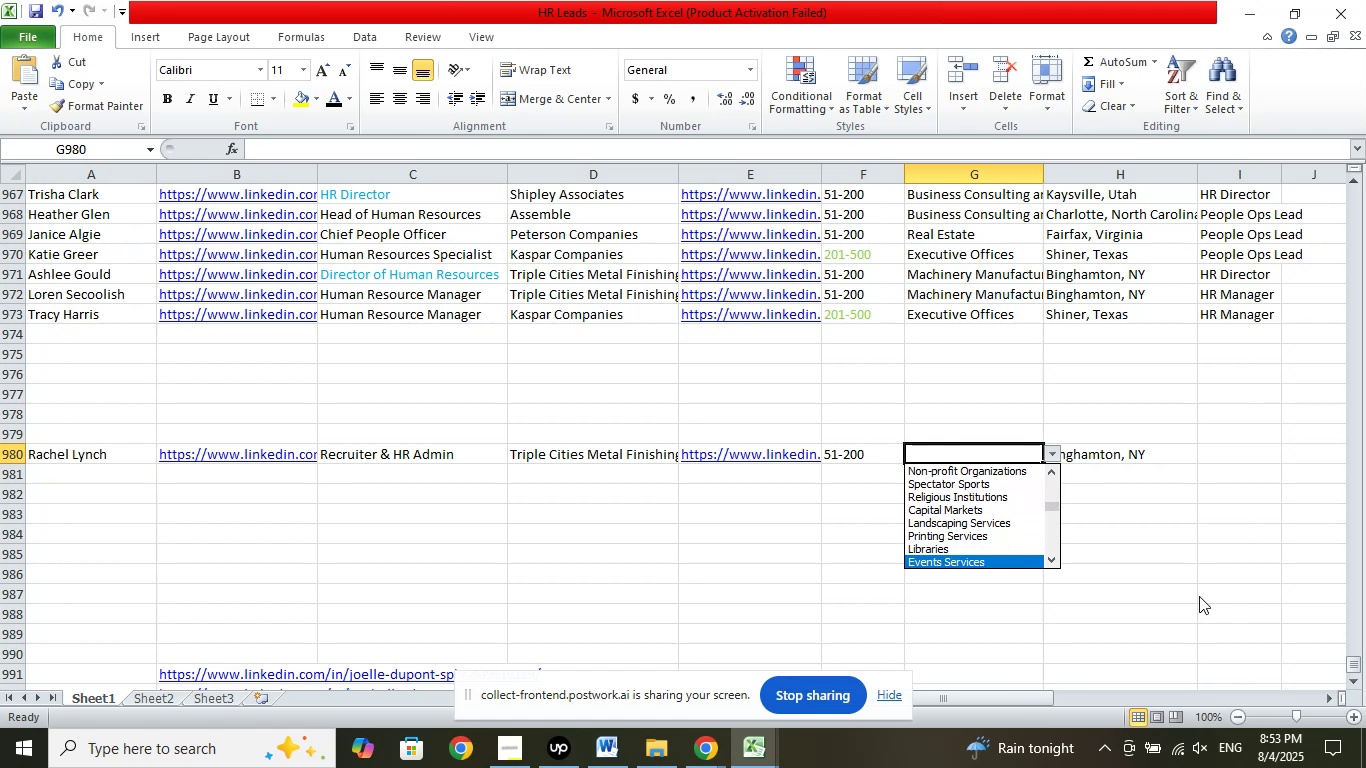 
key(ArrowDown)
 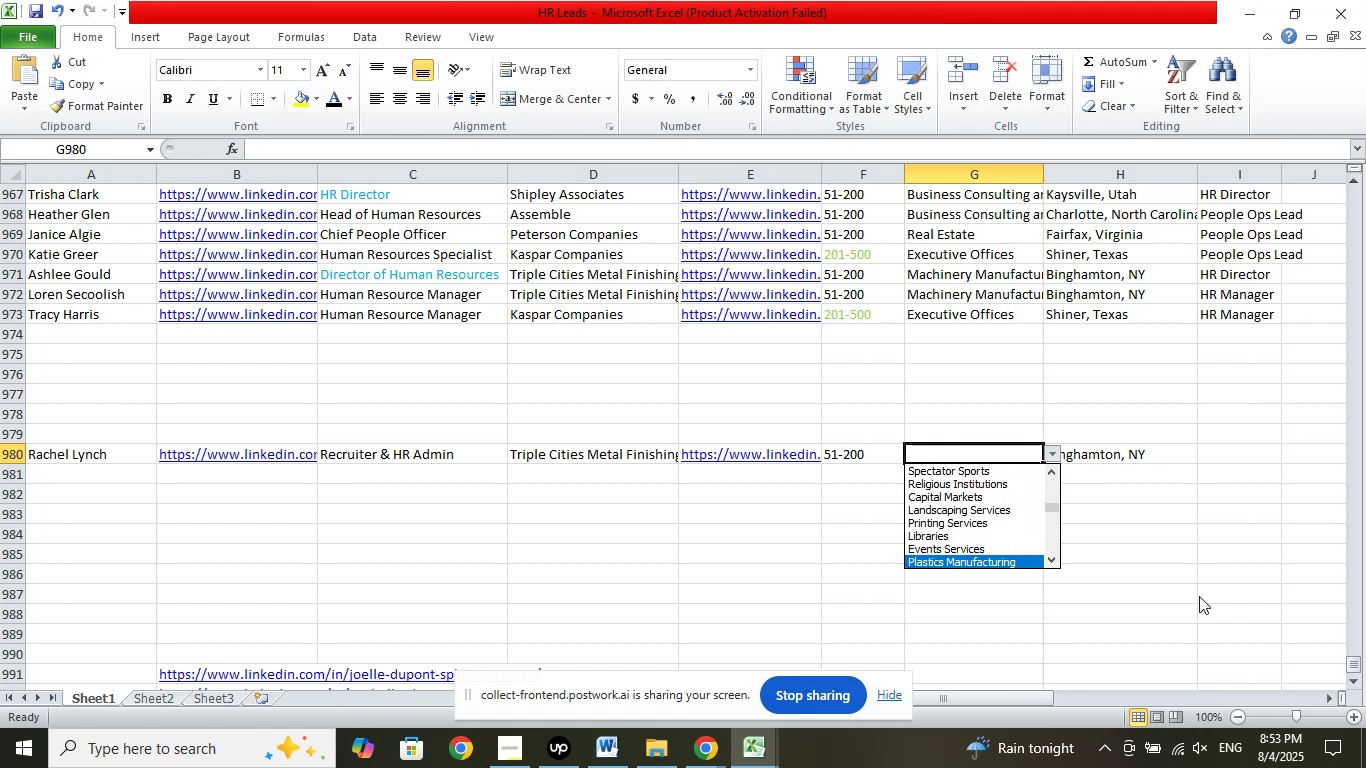 
key(ArrowDown)
 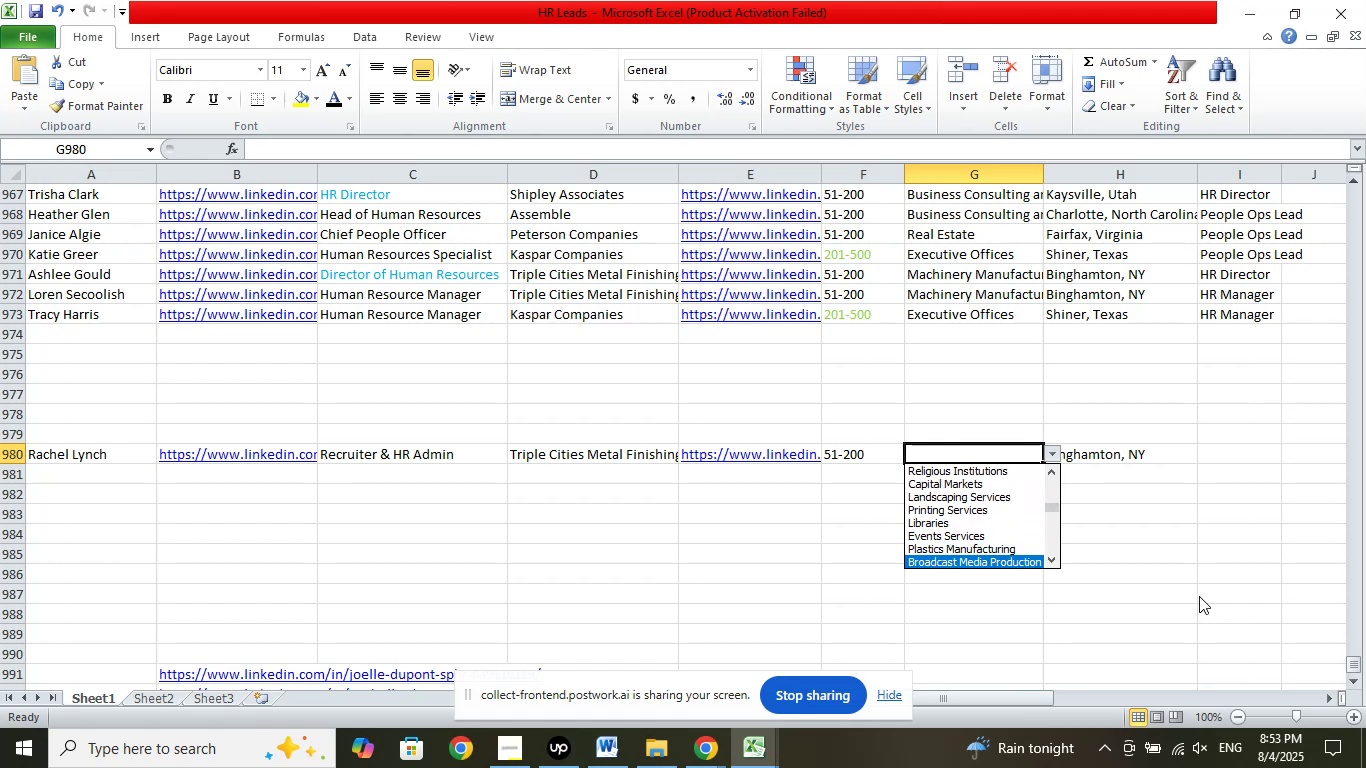 
key(ArrowDown)
 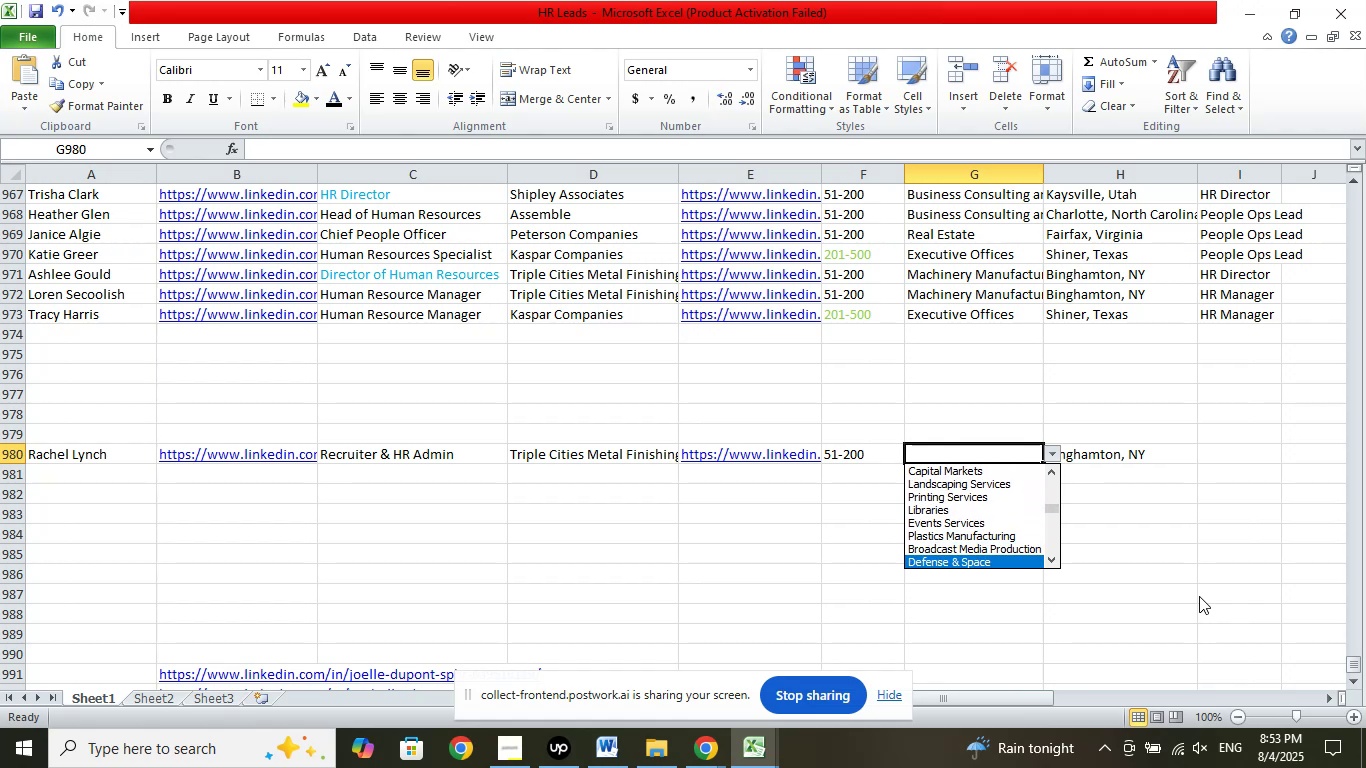 
key(ArrowDown)
 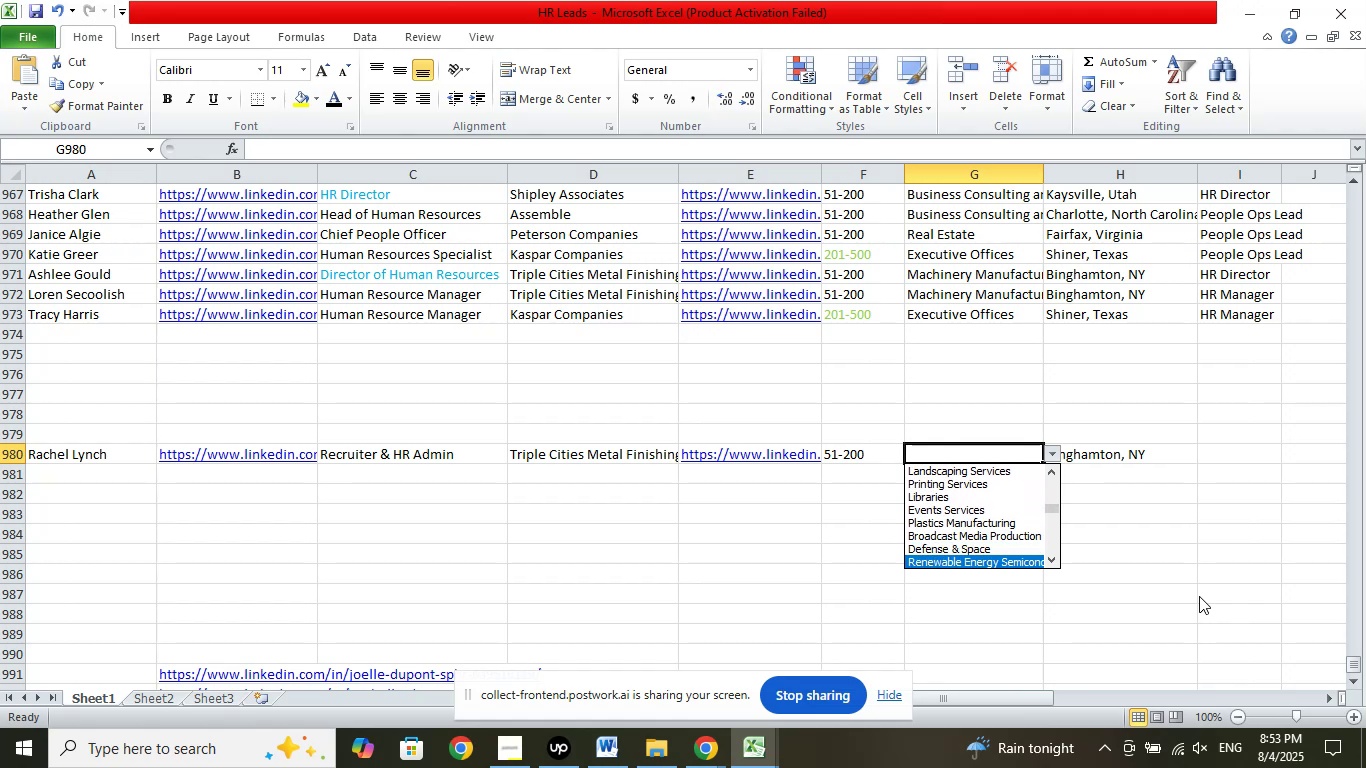 
key(ArrowDown)
 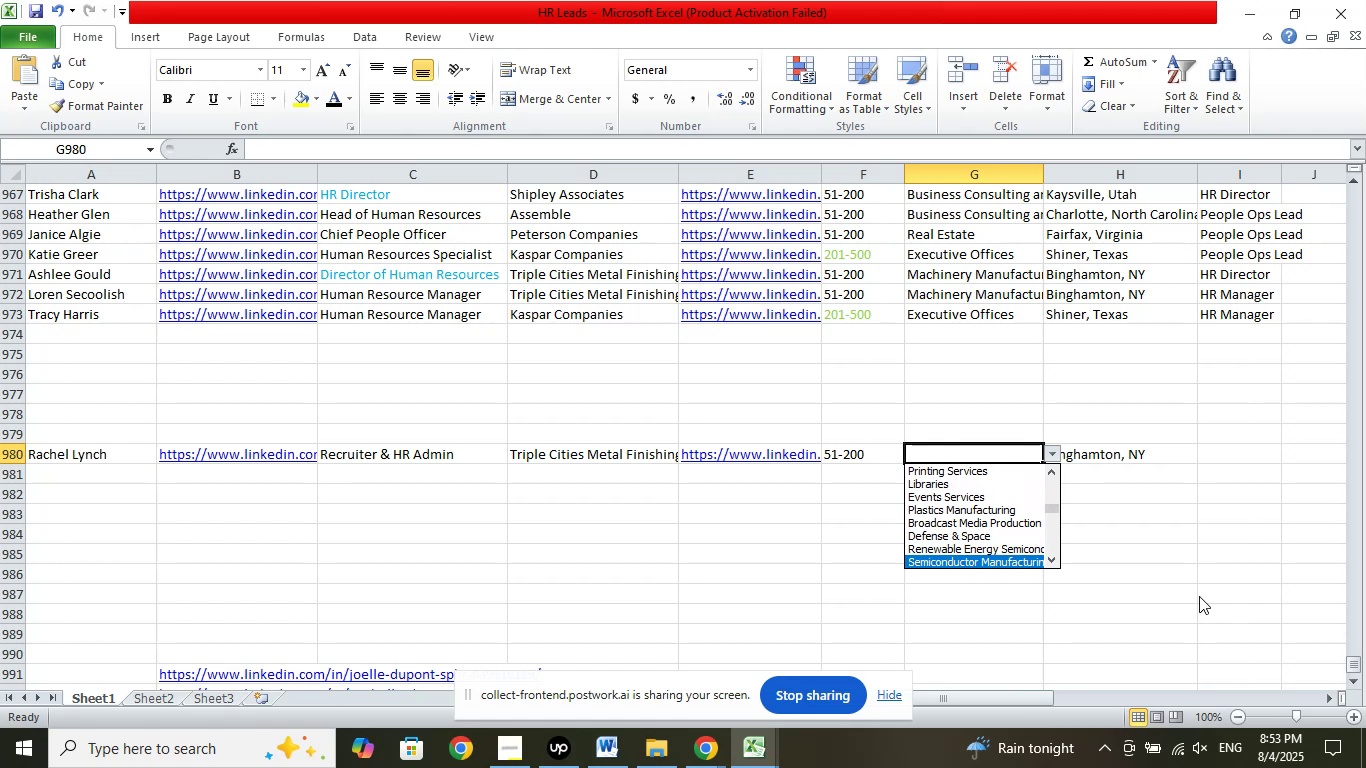 
key(ArrowDown)
 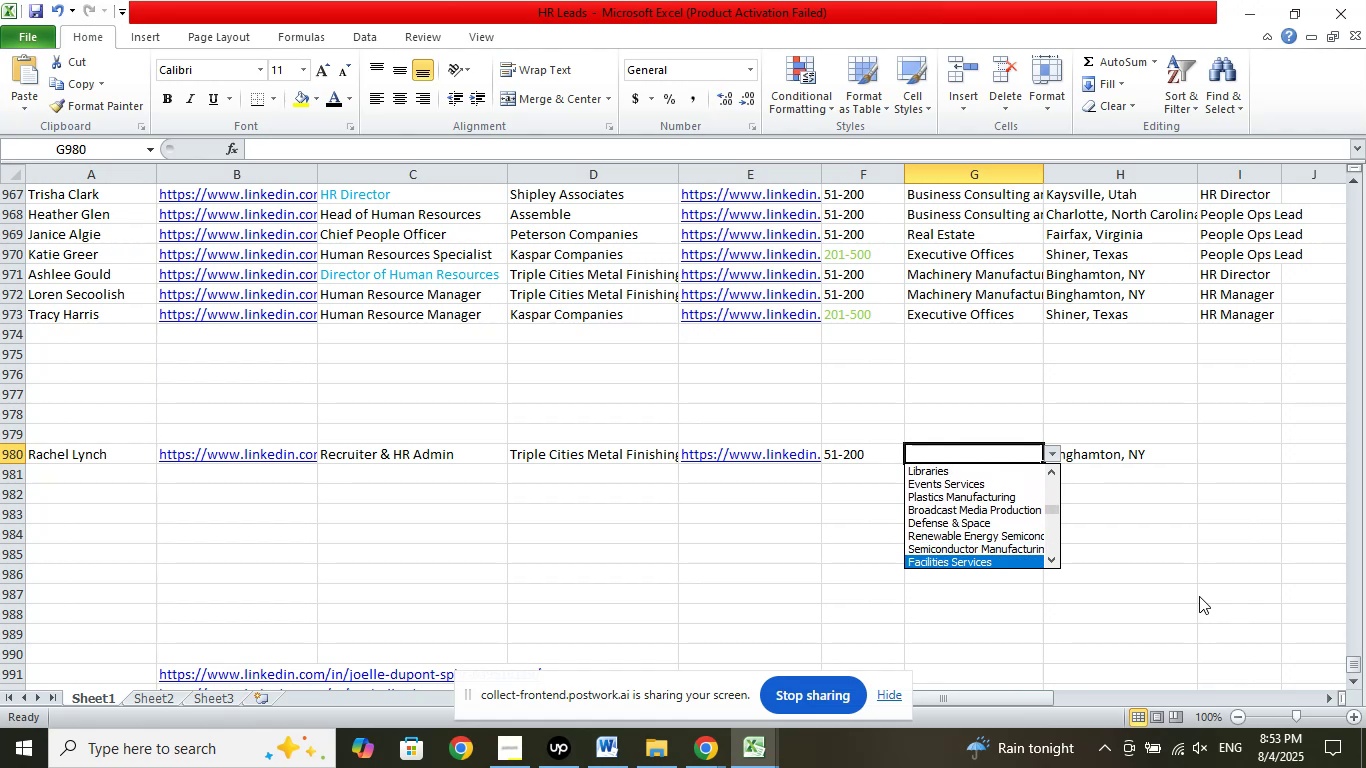 
key(ArrowDown)
 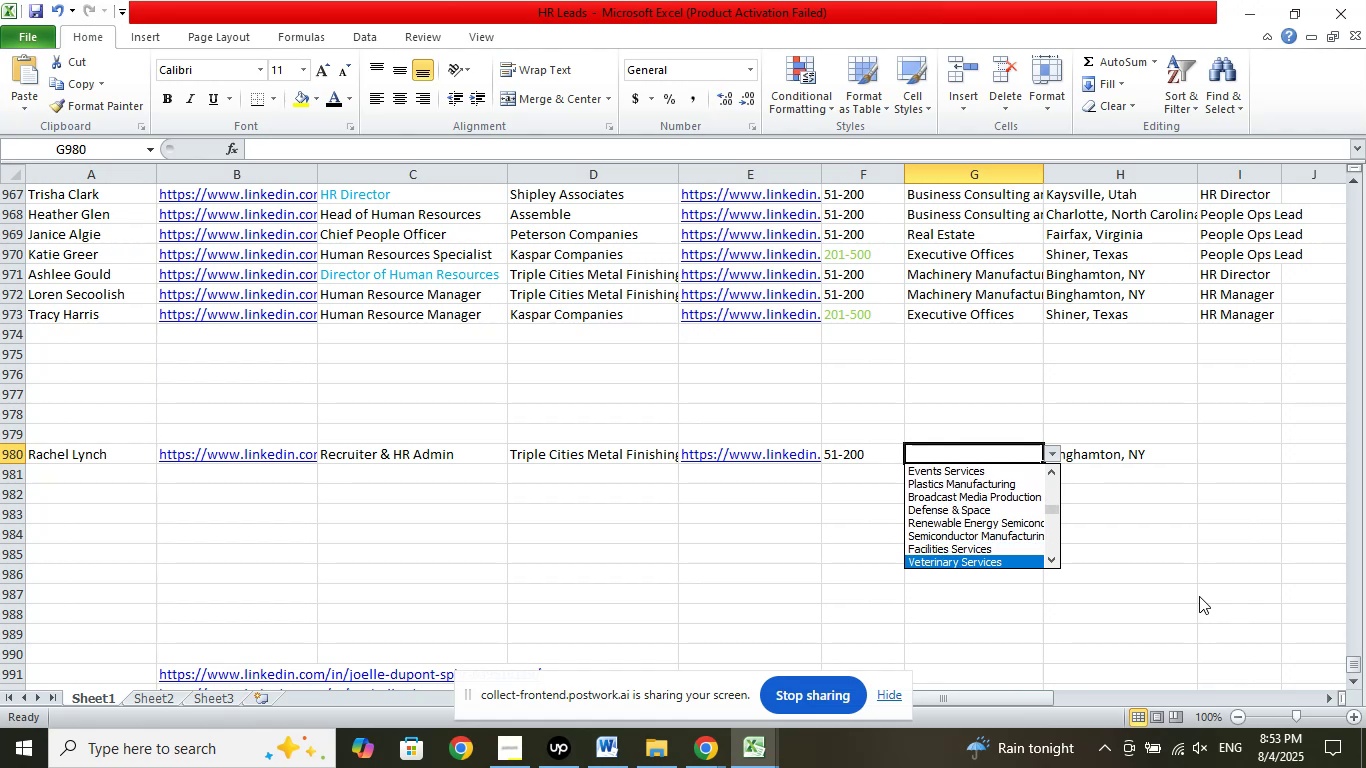 
key(ArrowDown)
 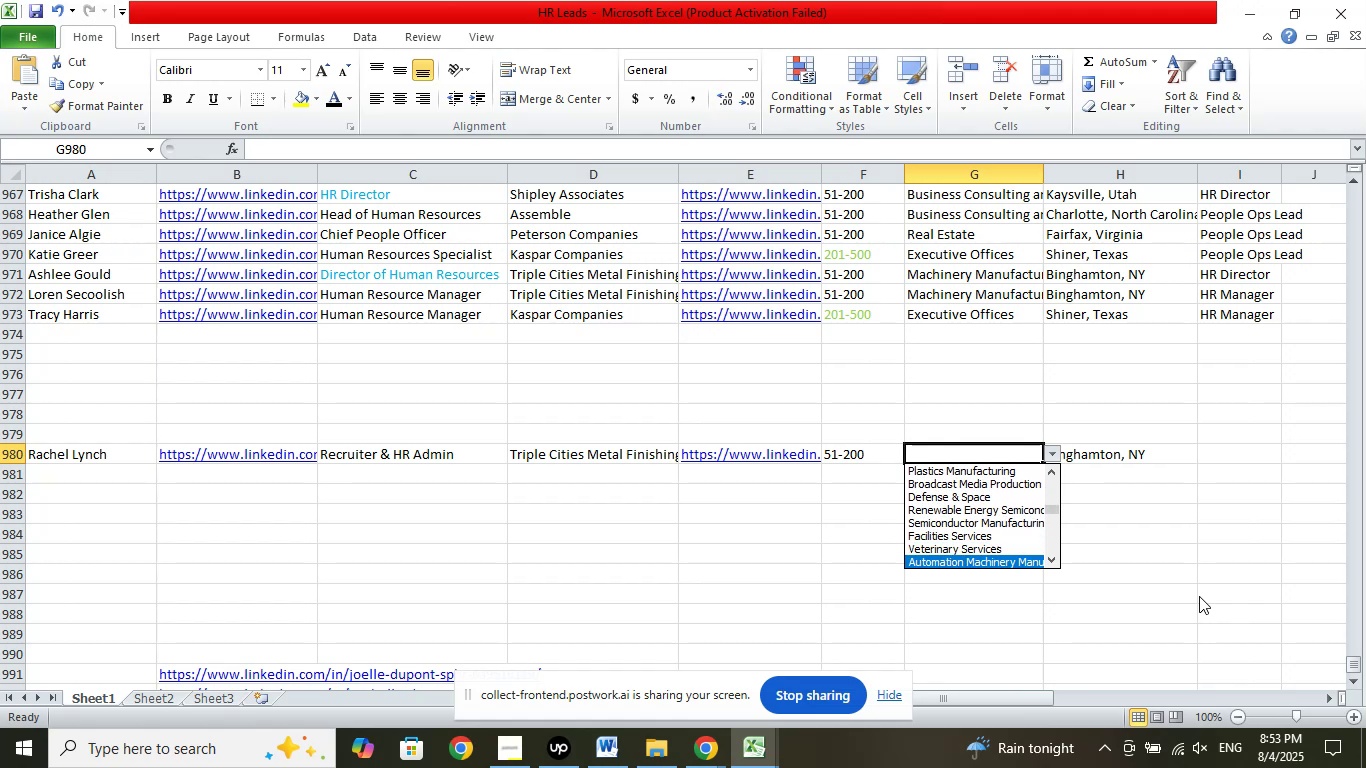 
key(ArrowDown)
 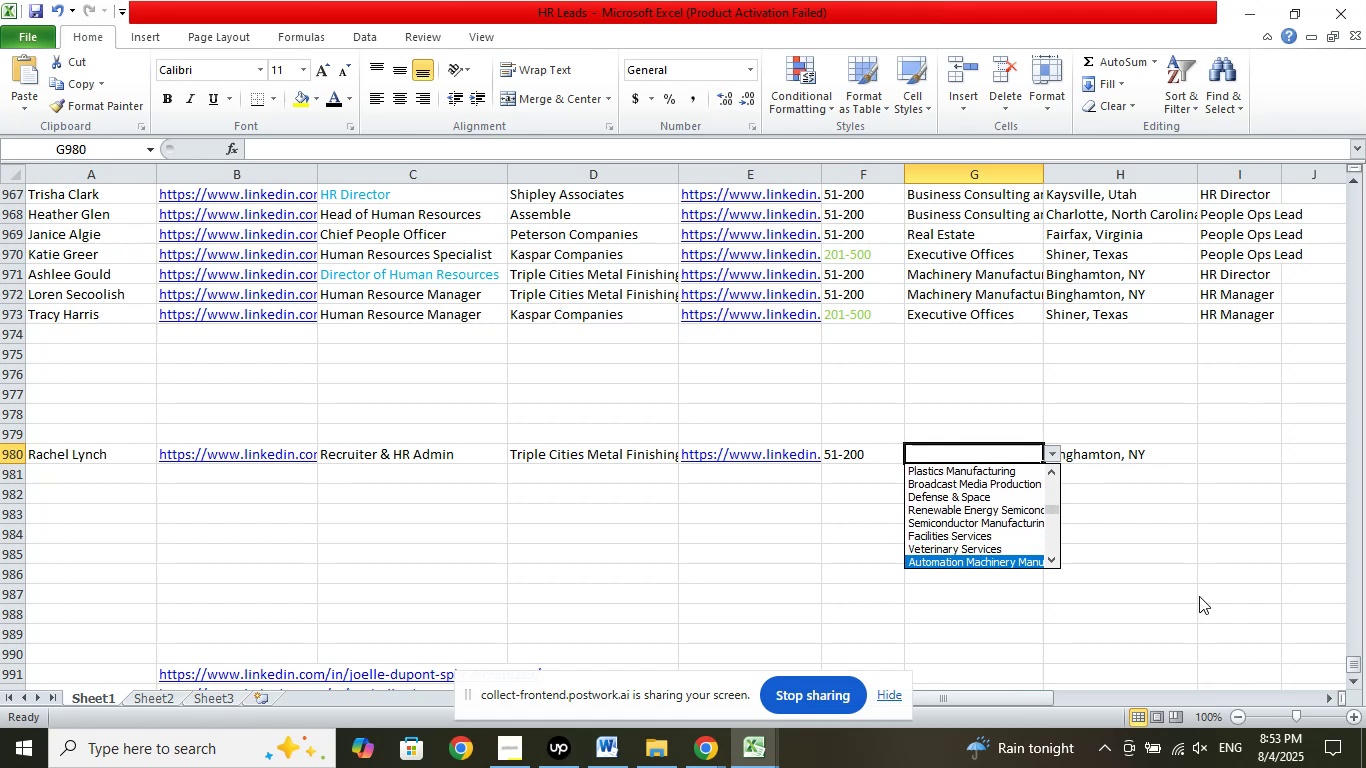 
key(ArrowDown)
 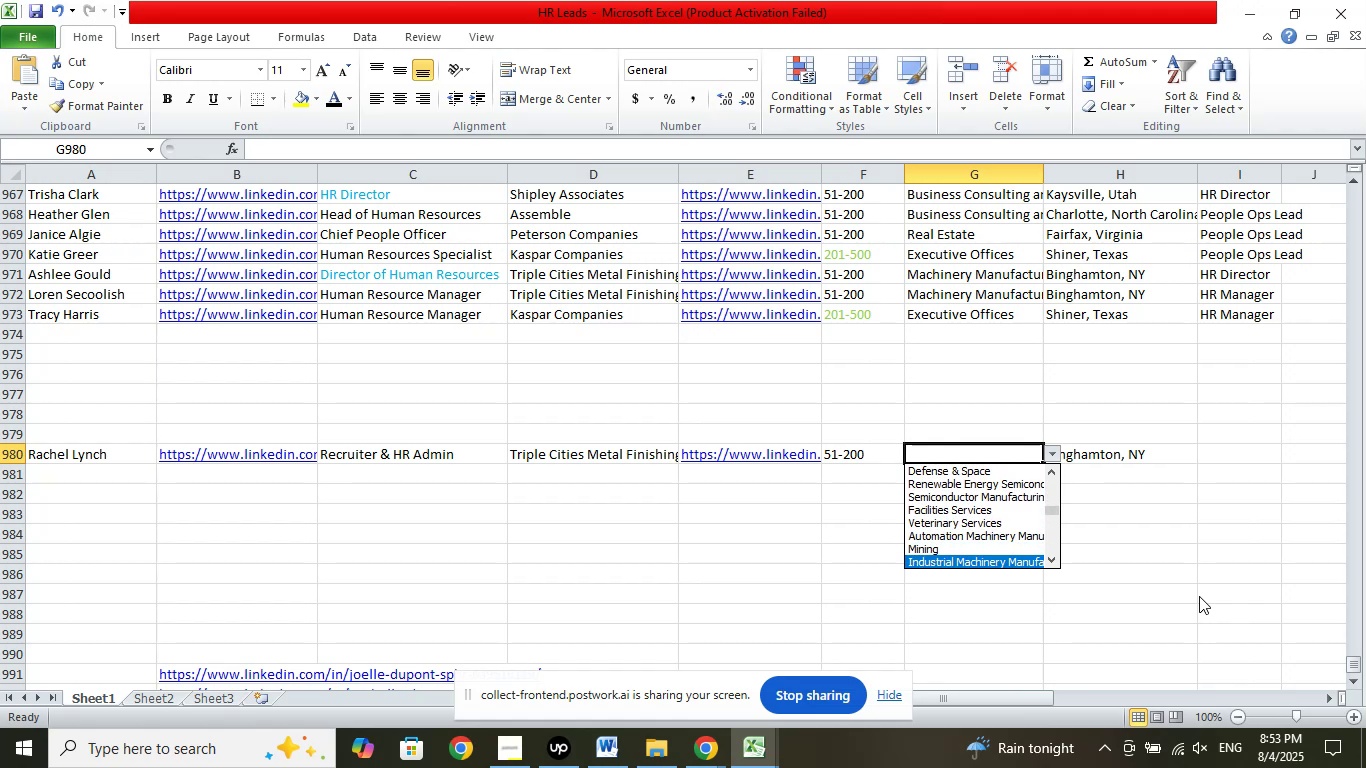 
key(ArrowDown)
 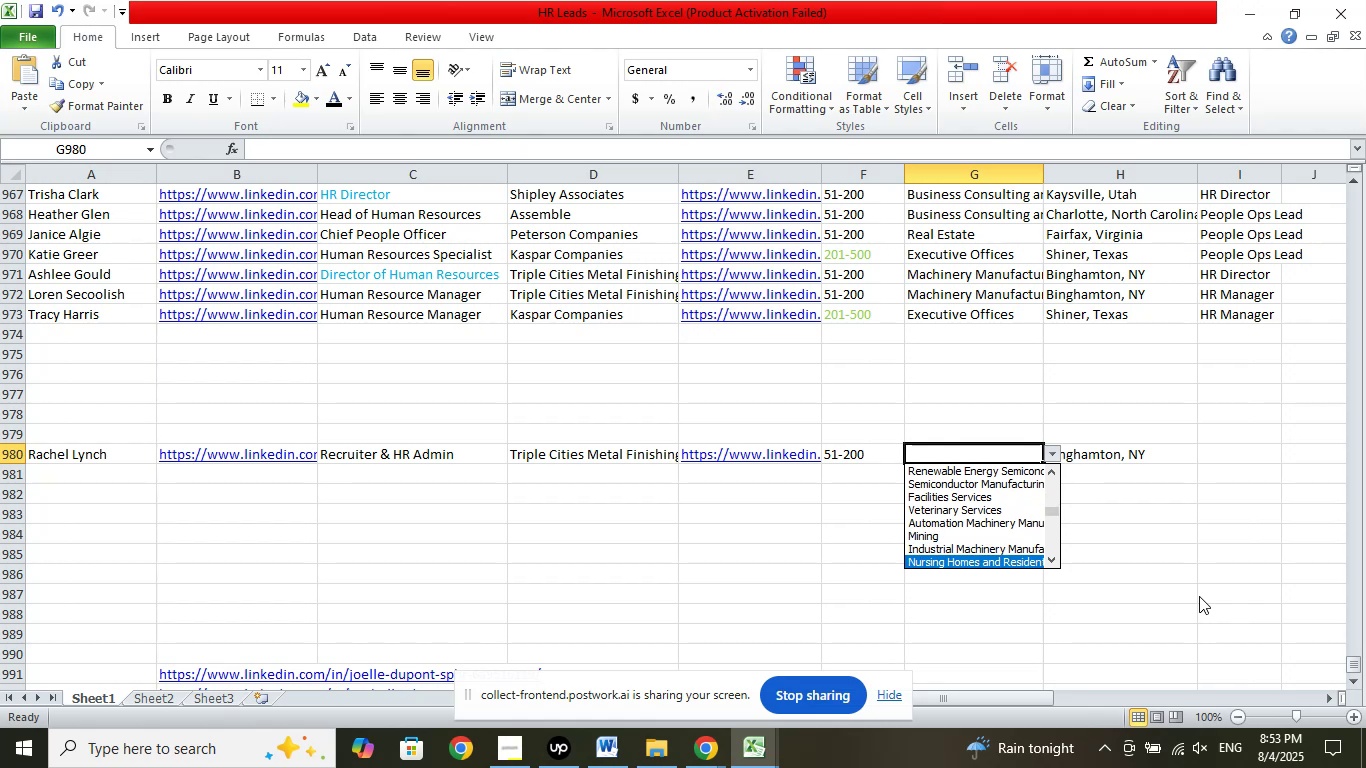 
key(ArrowDown)
 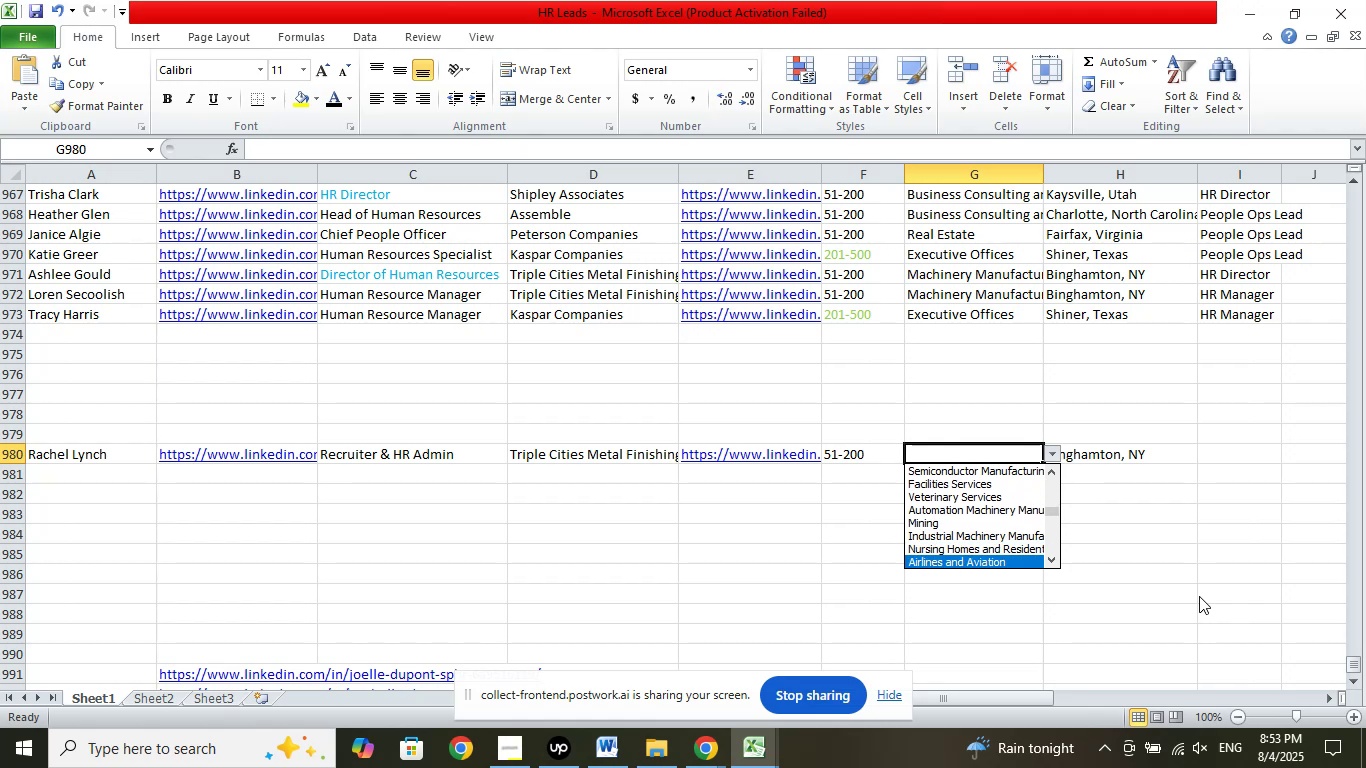 
key(ArrowDown)
 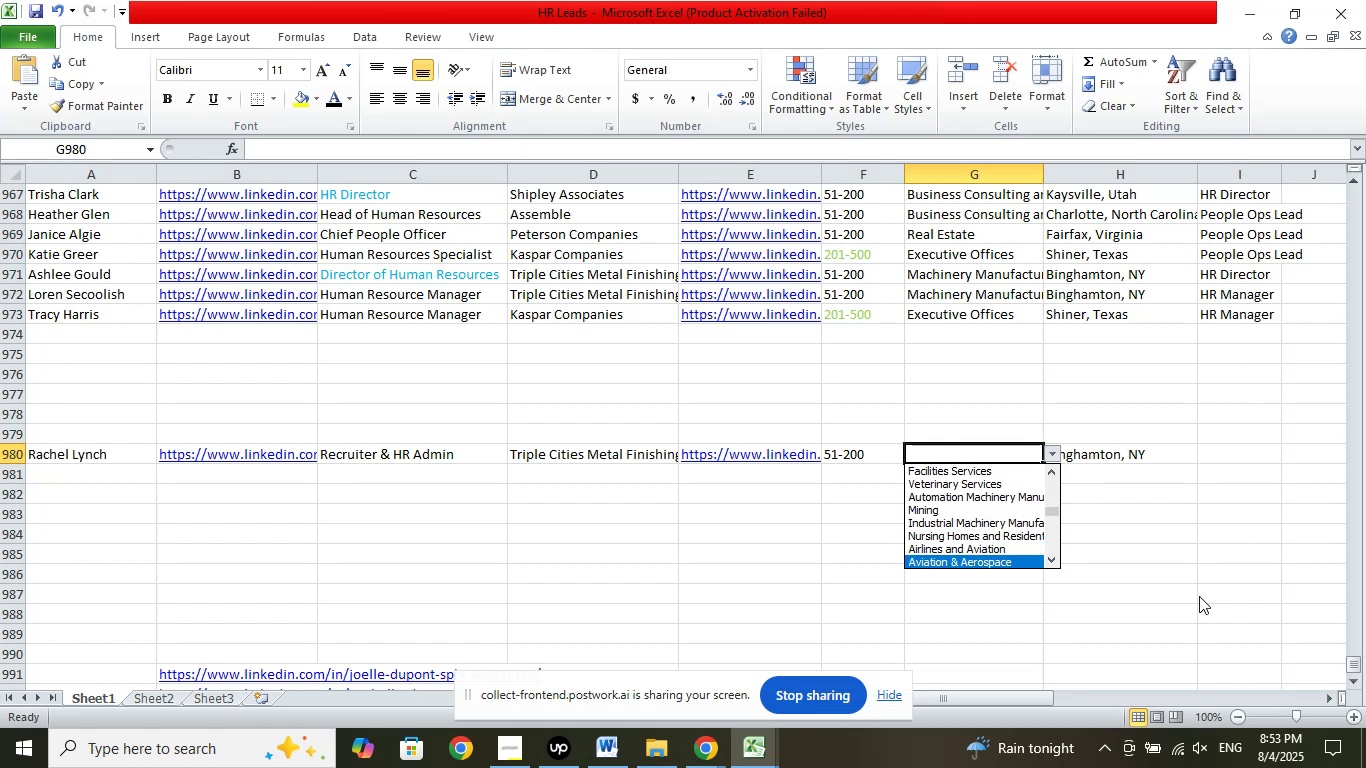 
key(ArrowDown)
 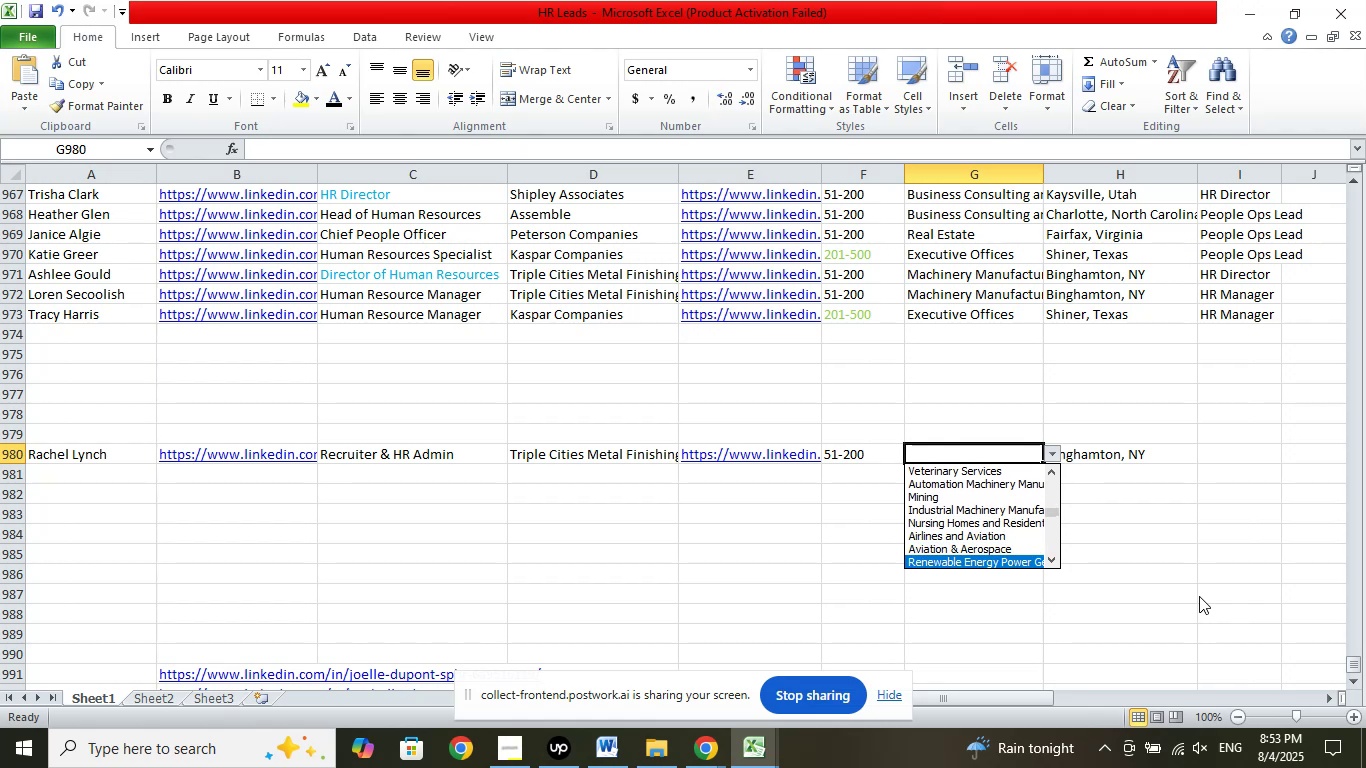 
key(ArrowDown)
 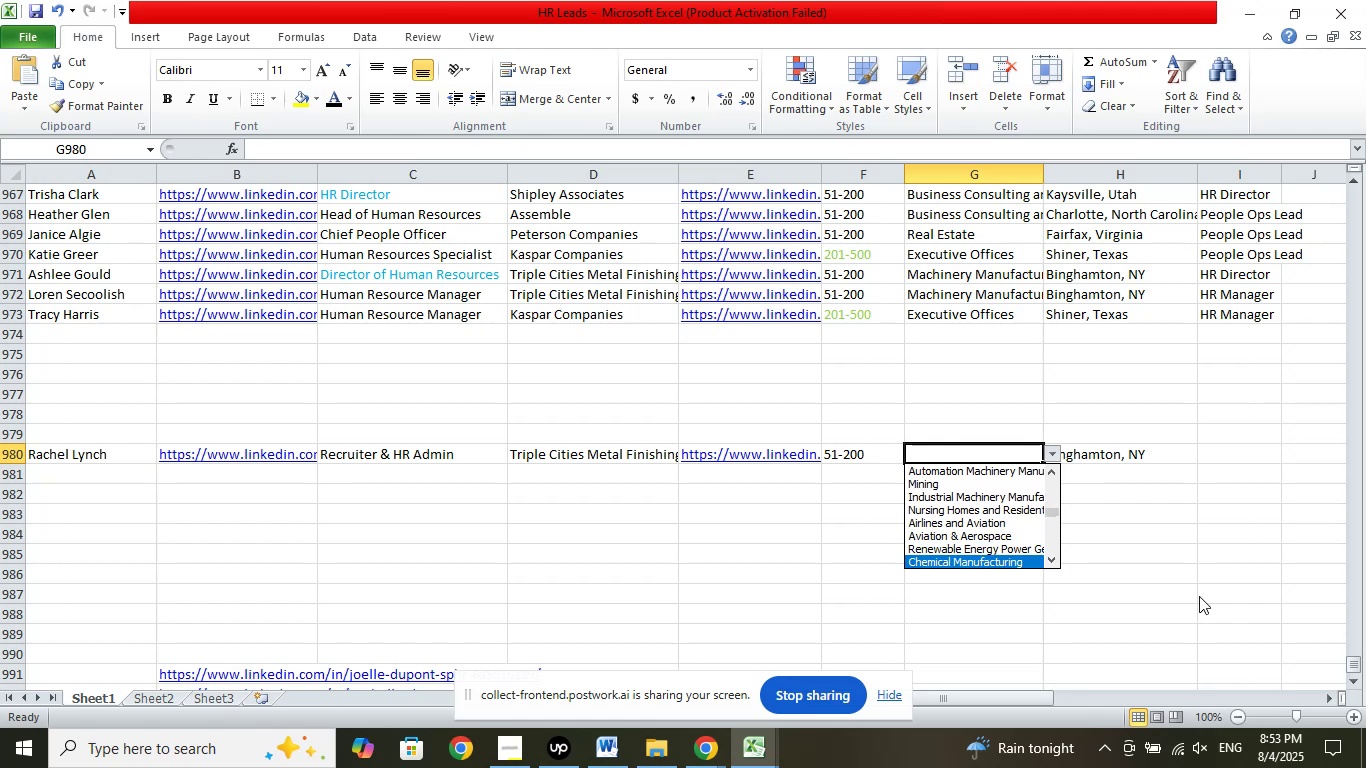 
key(ArrowDown)
 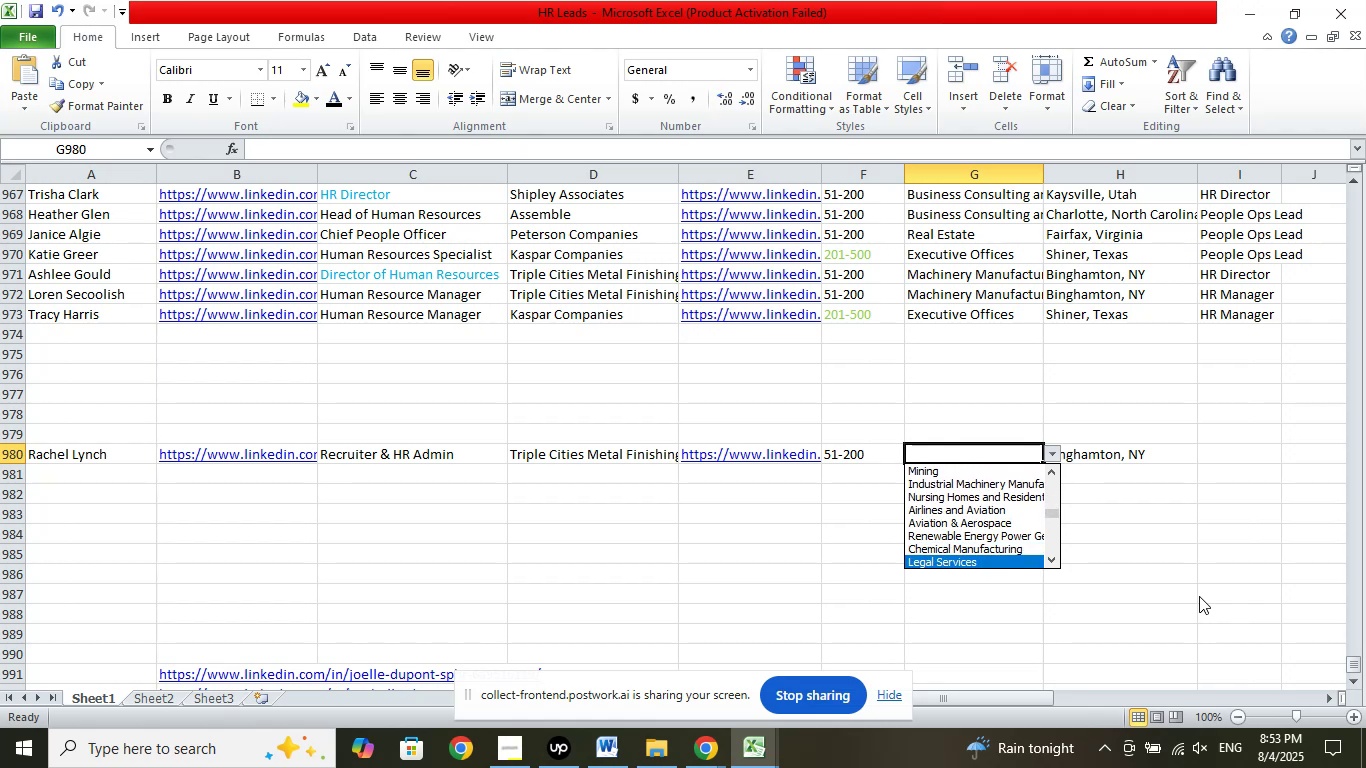 
key(ArrowDown)
 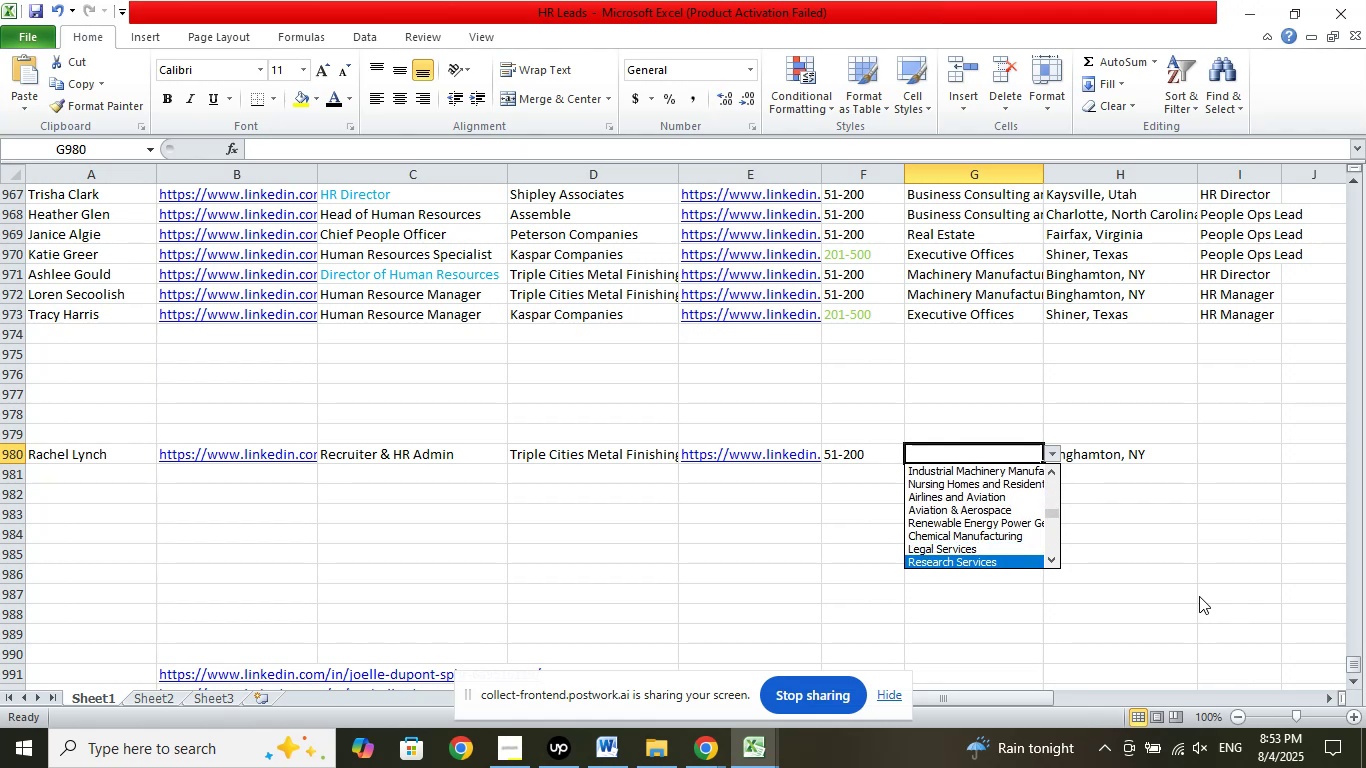 
key(ArrowDown)
 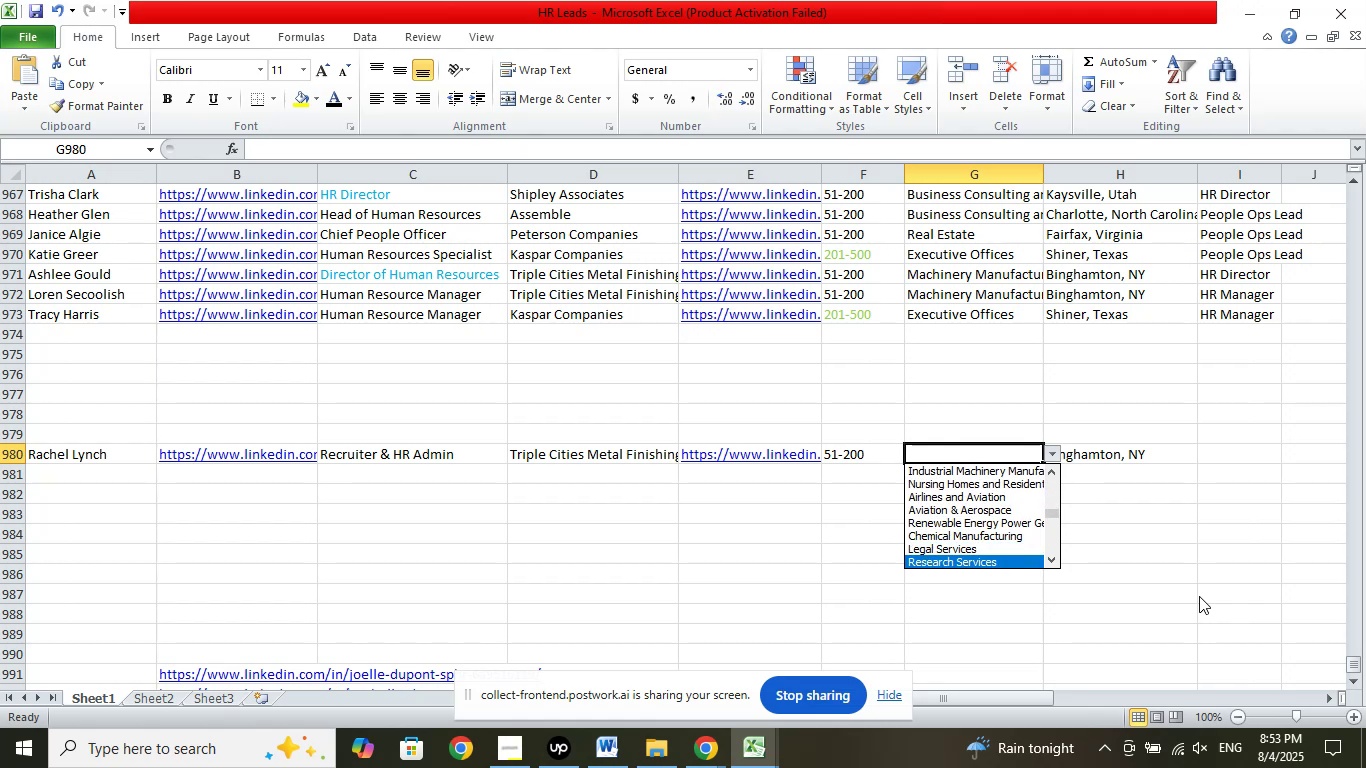 
key(ArrowDown)
 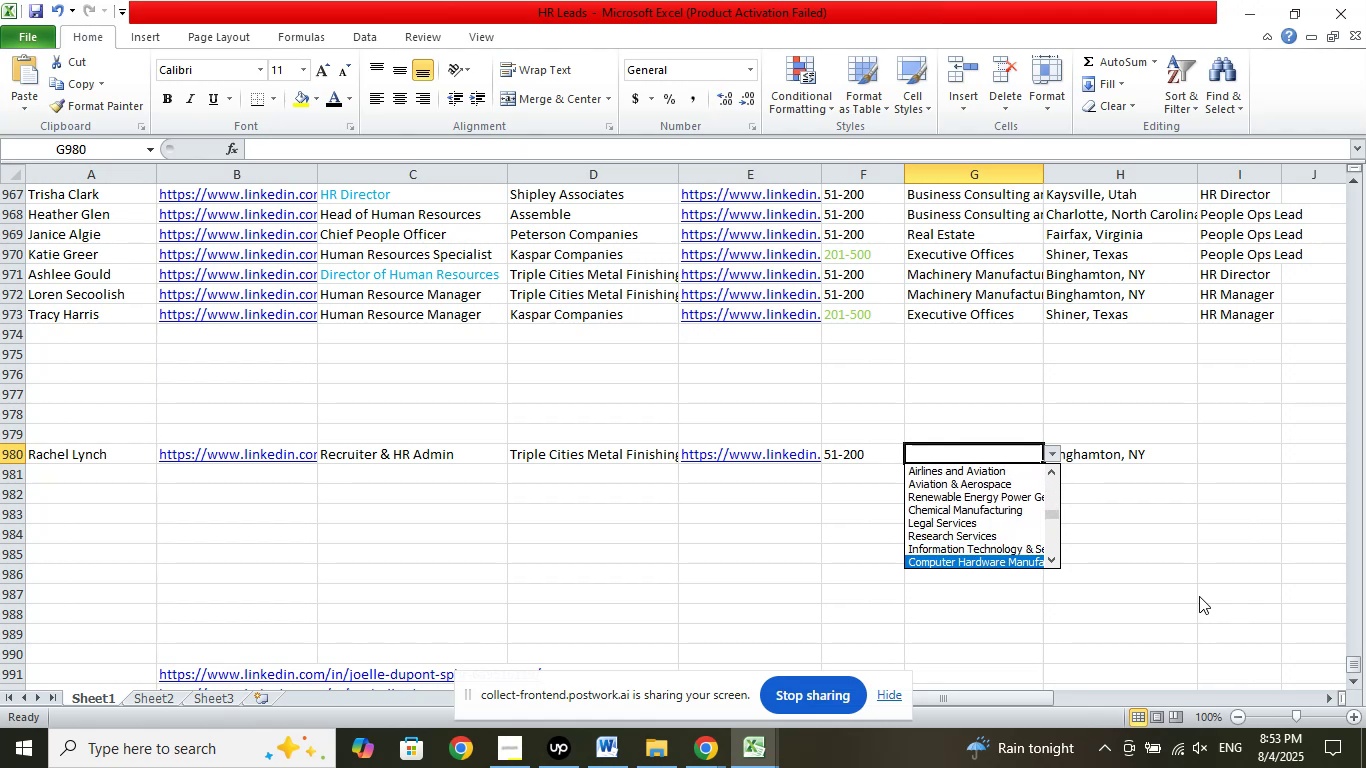 
key(ArrowDown)
 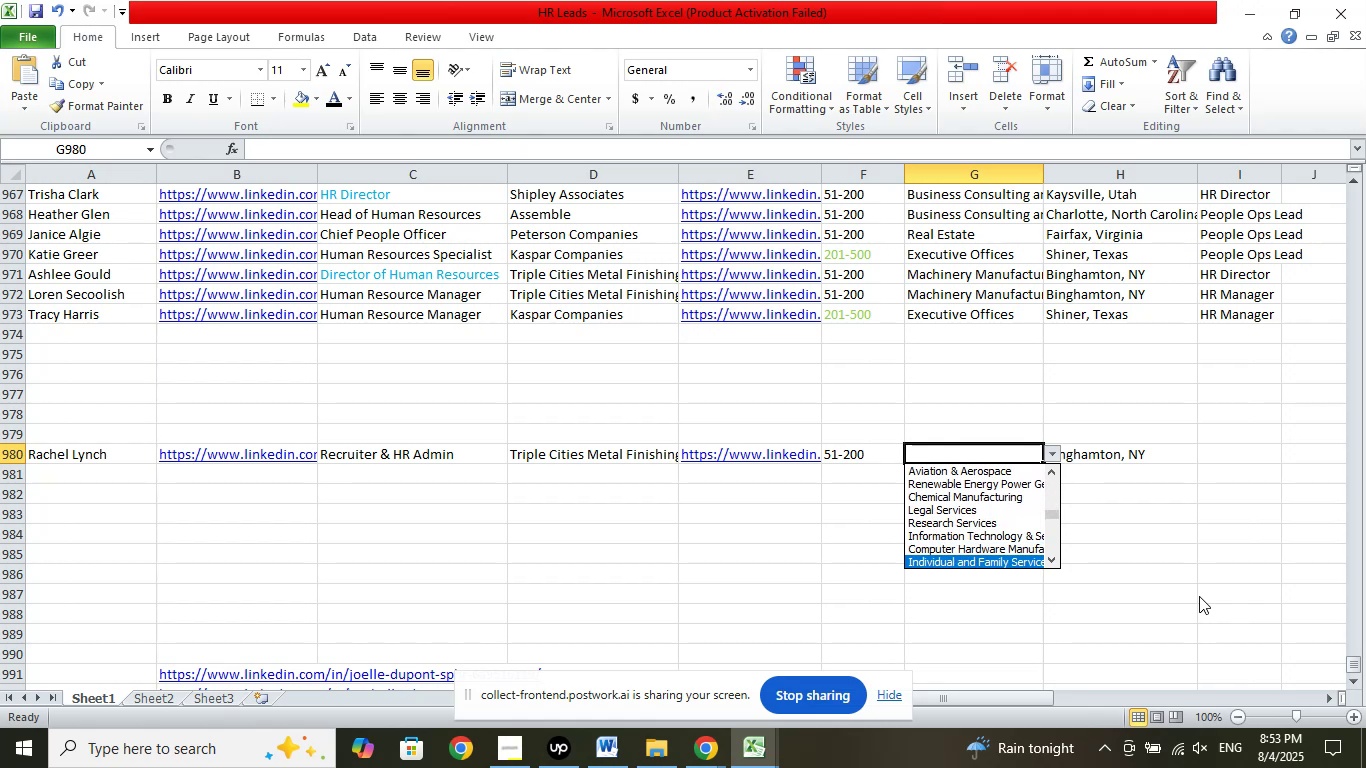 
key(ArrowDown)
 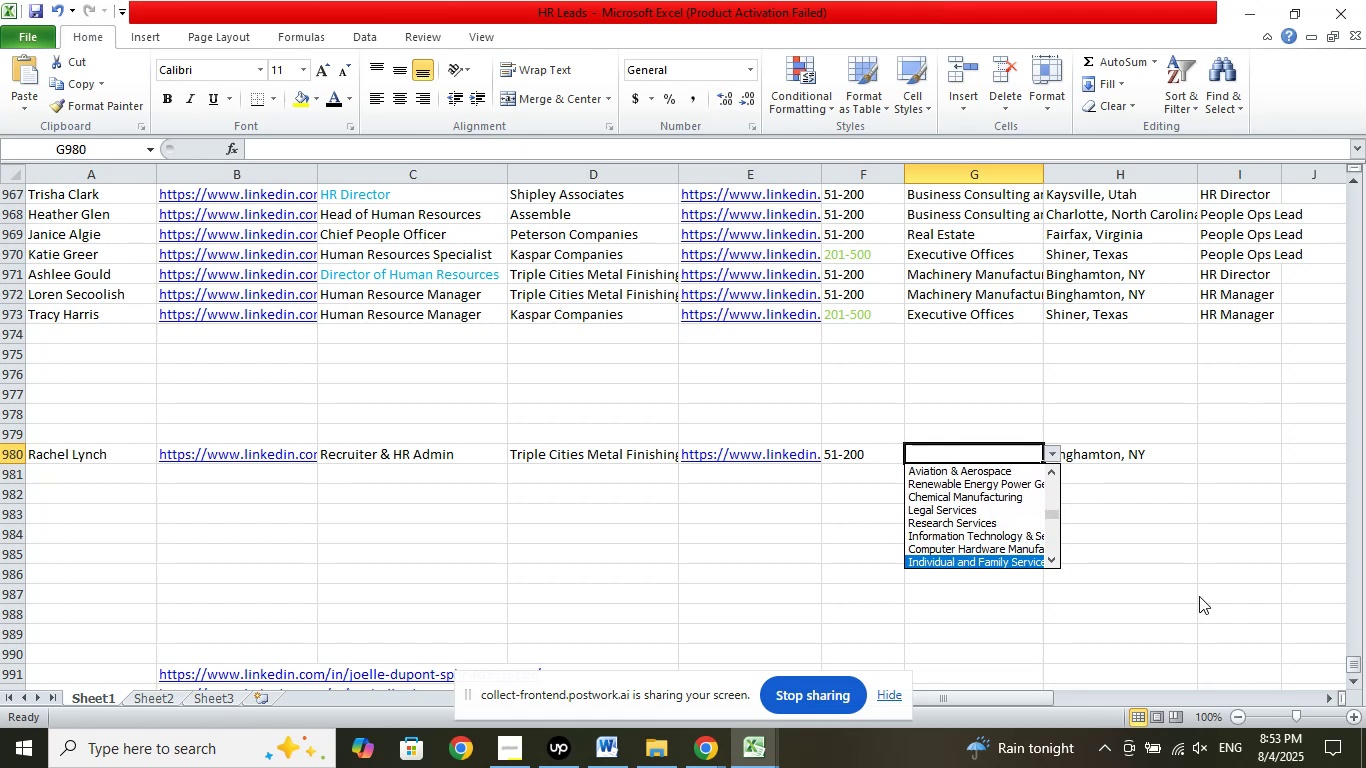 
key(ArrowDown)
 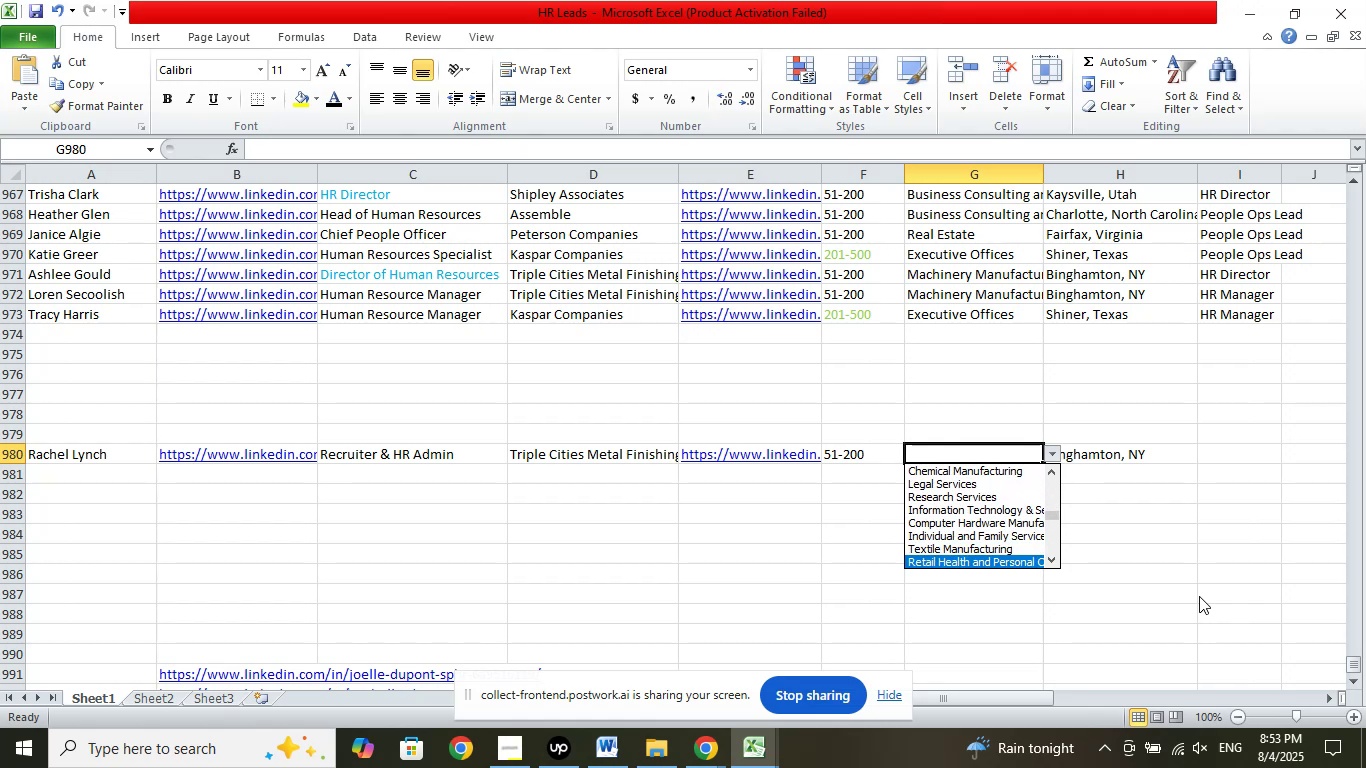 
key(ArrowDown)
 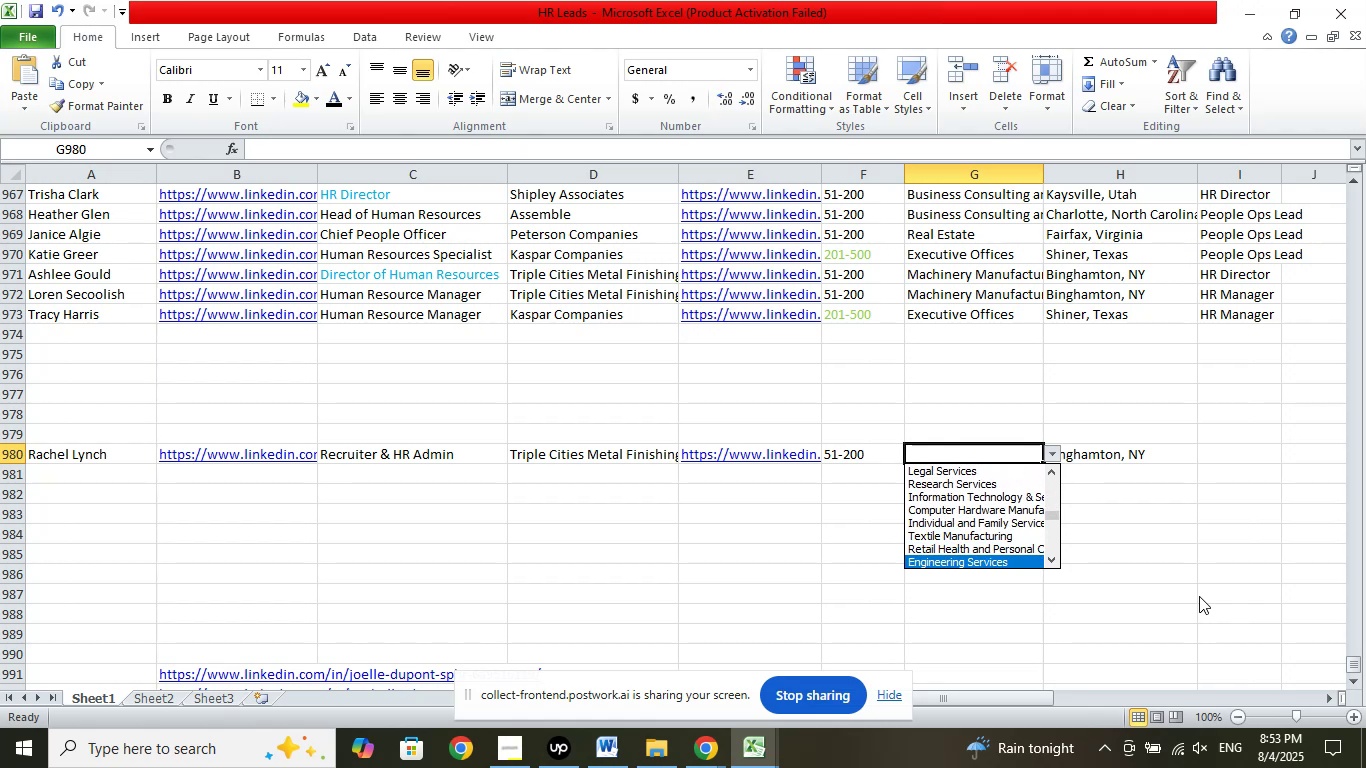 
key(ArrowDown)
 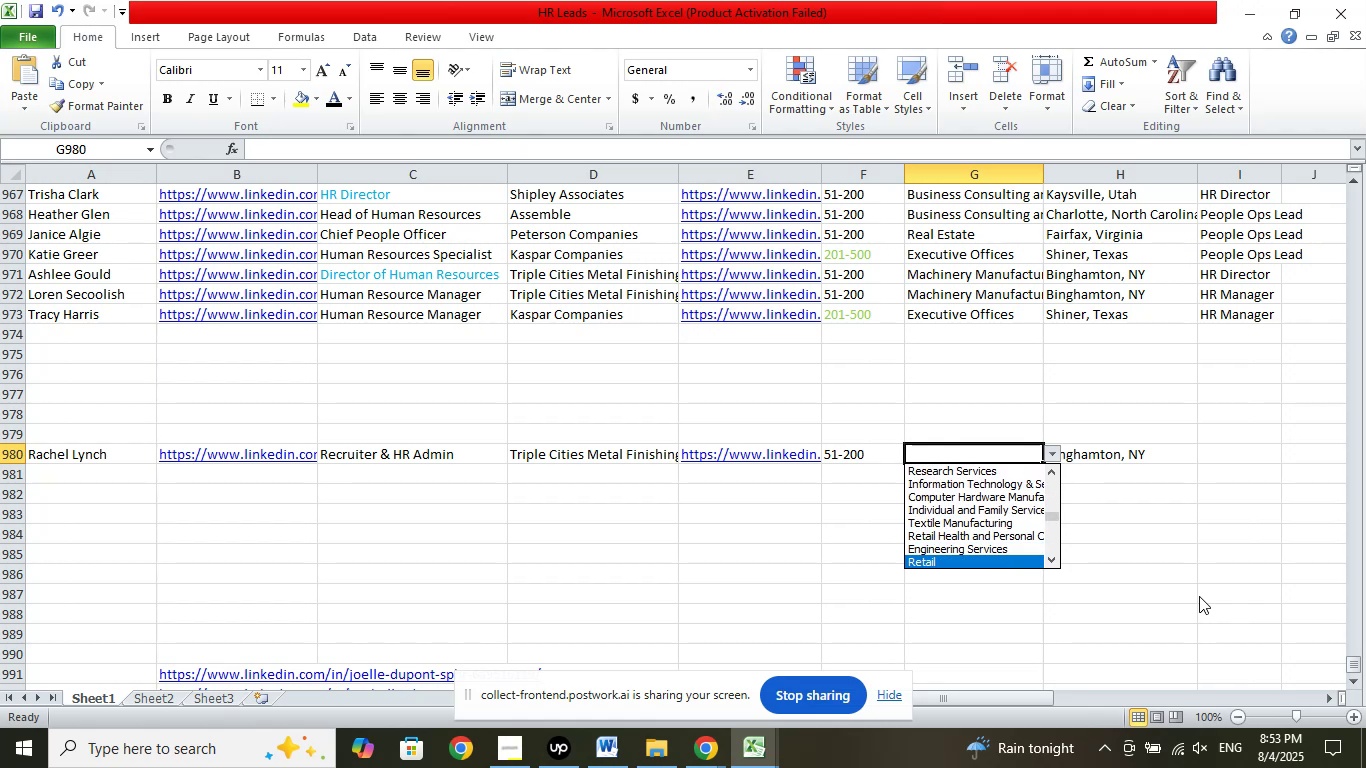 
key(ArrowDown)
 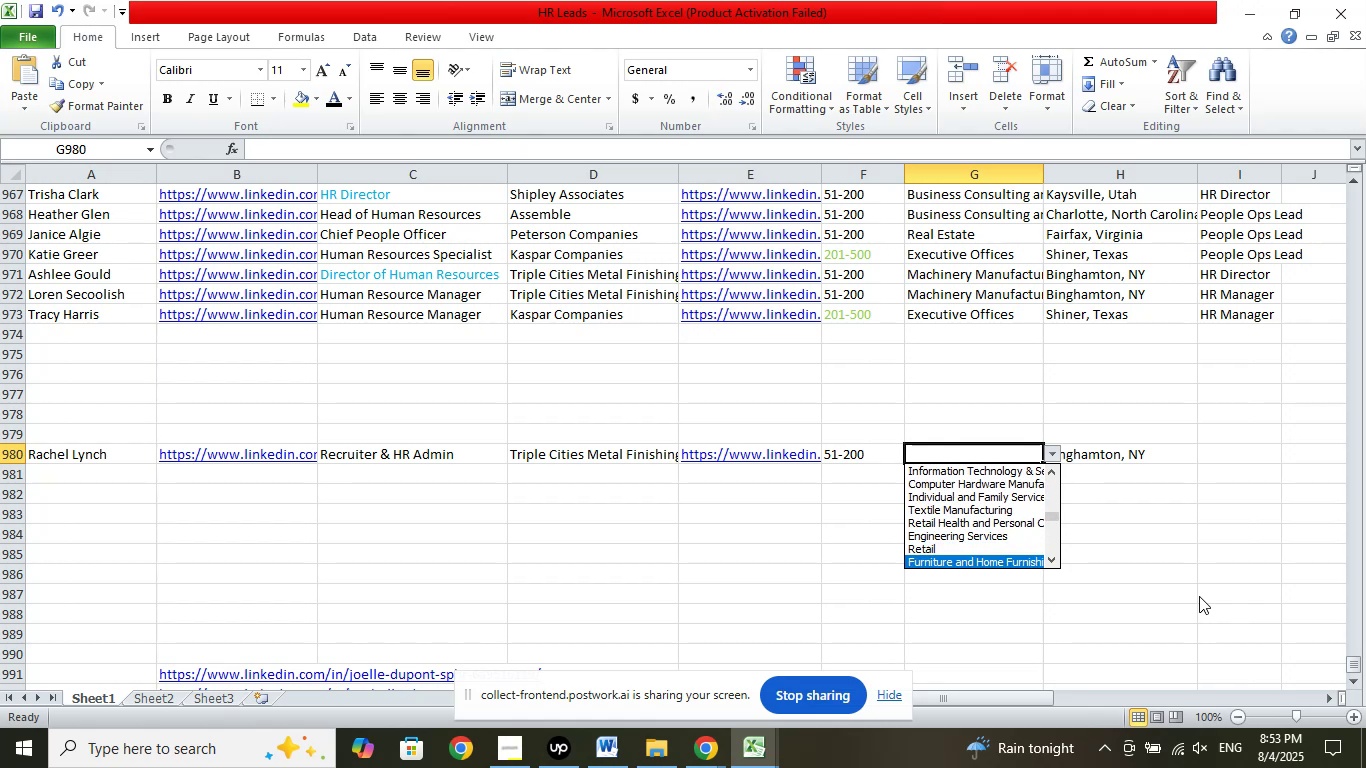 
key(ArrowDown)
 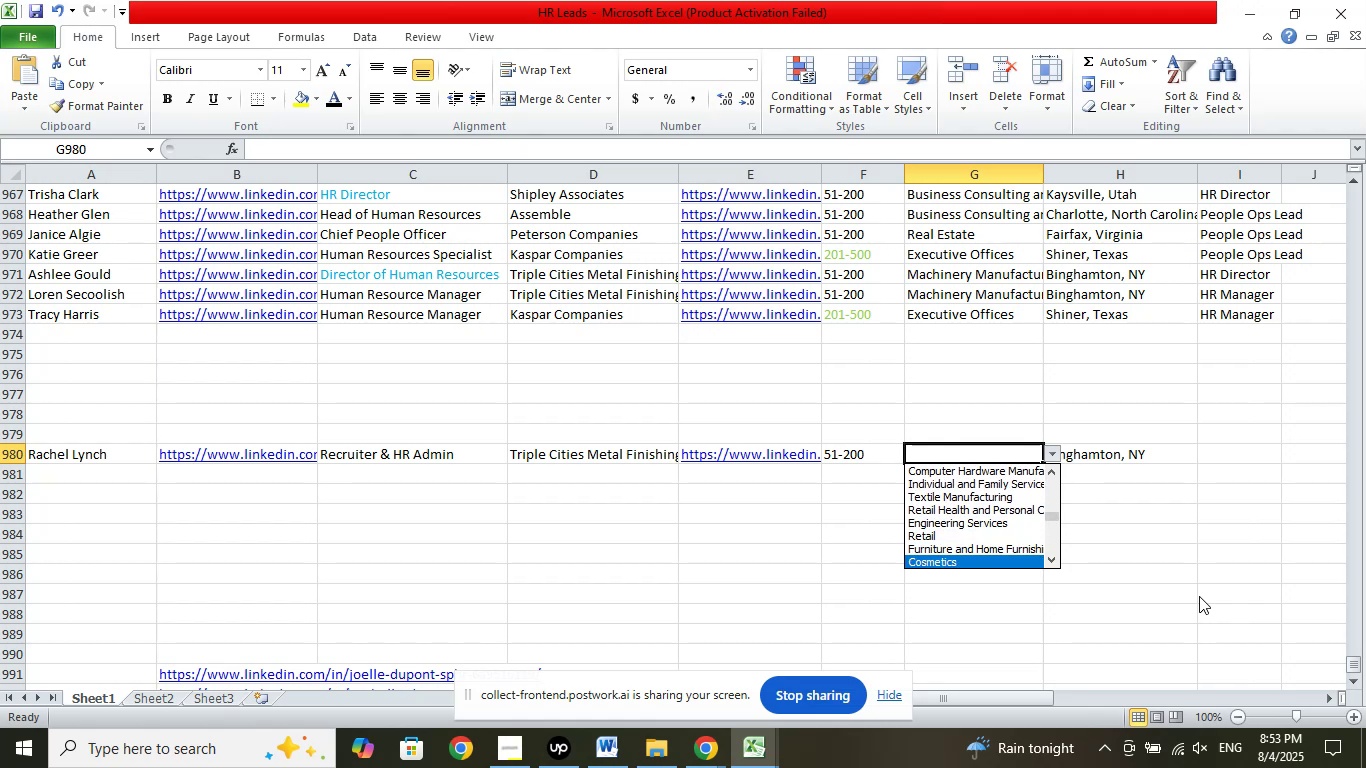 
key(ArrowDown)
 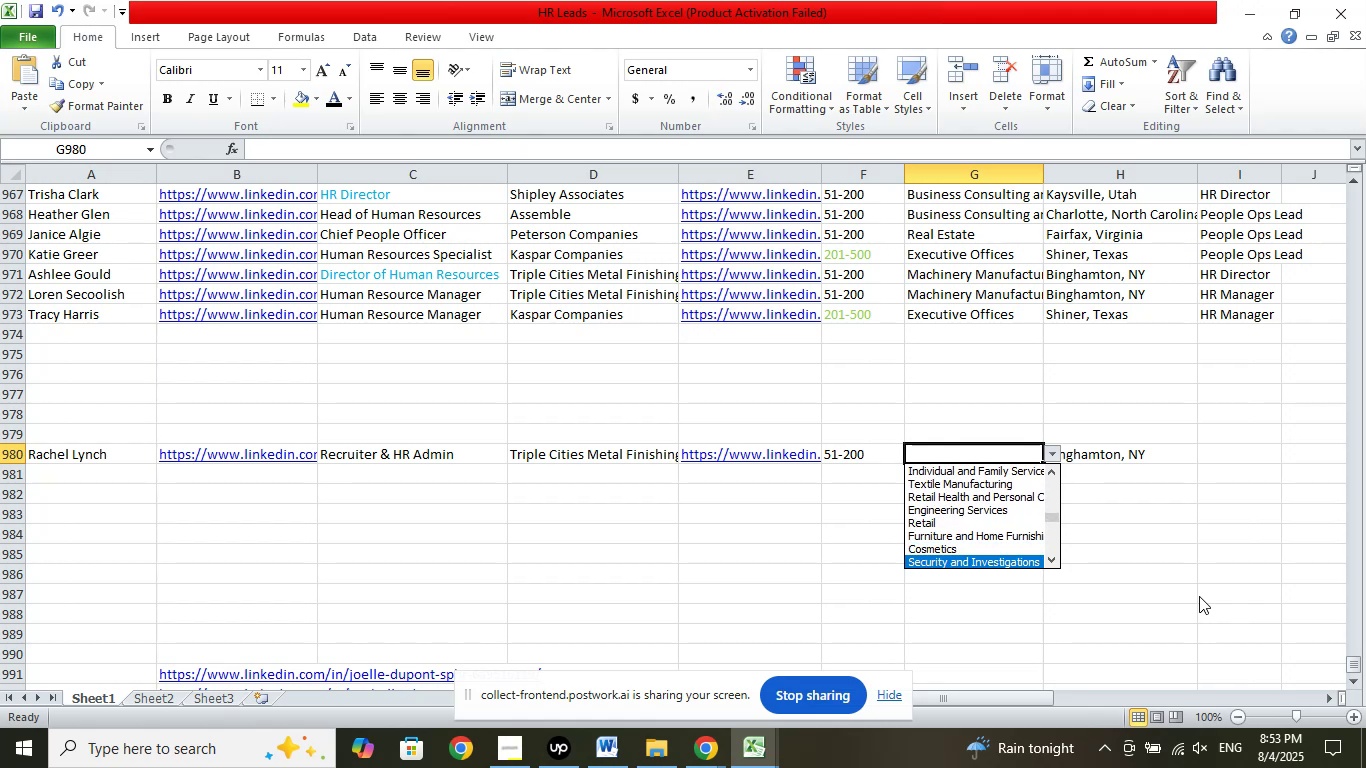 
key(ArrowDown)
 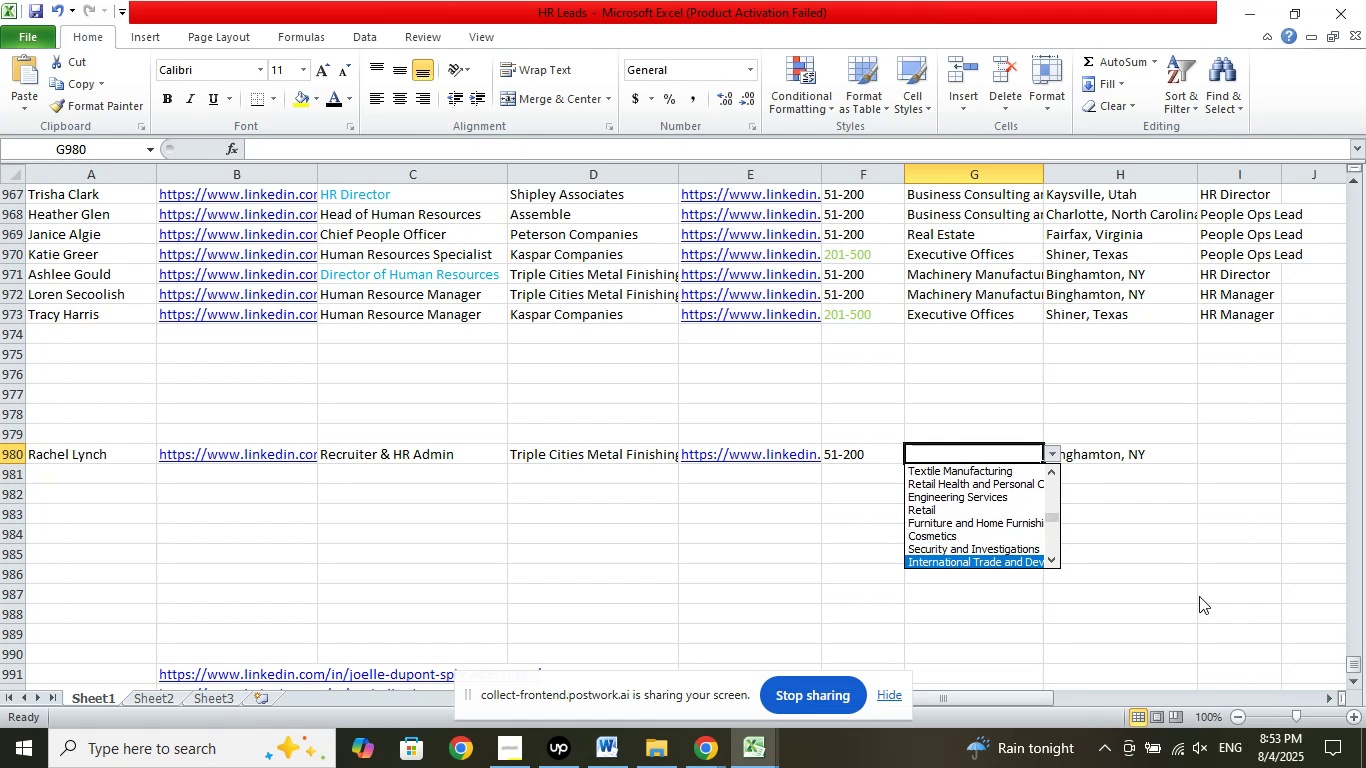 
key(ArrowDown)
 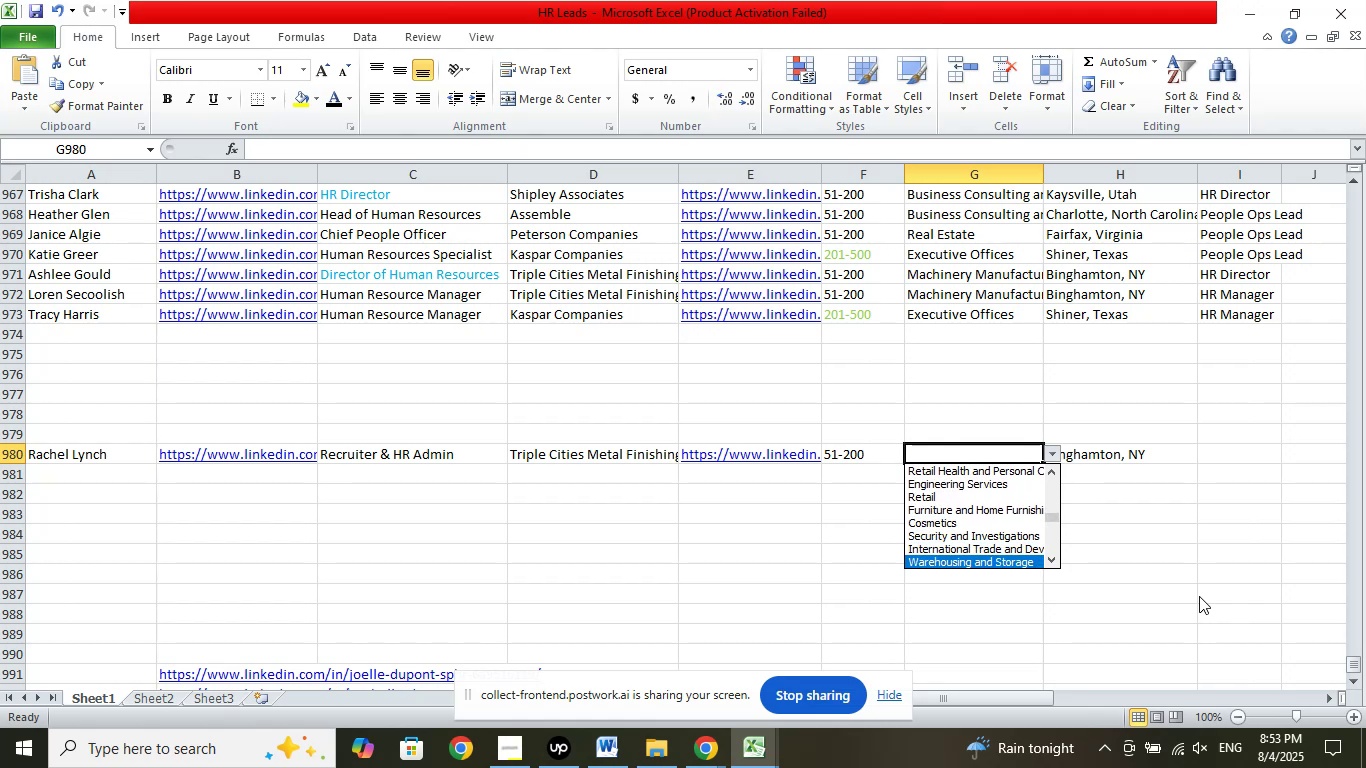 
key(ArrowDown)
 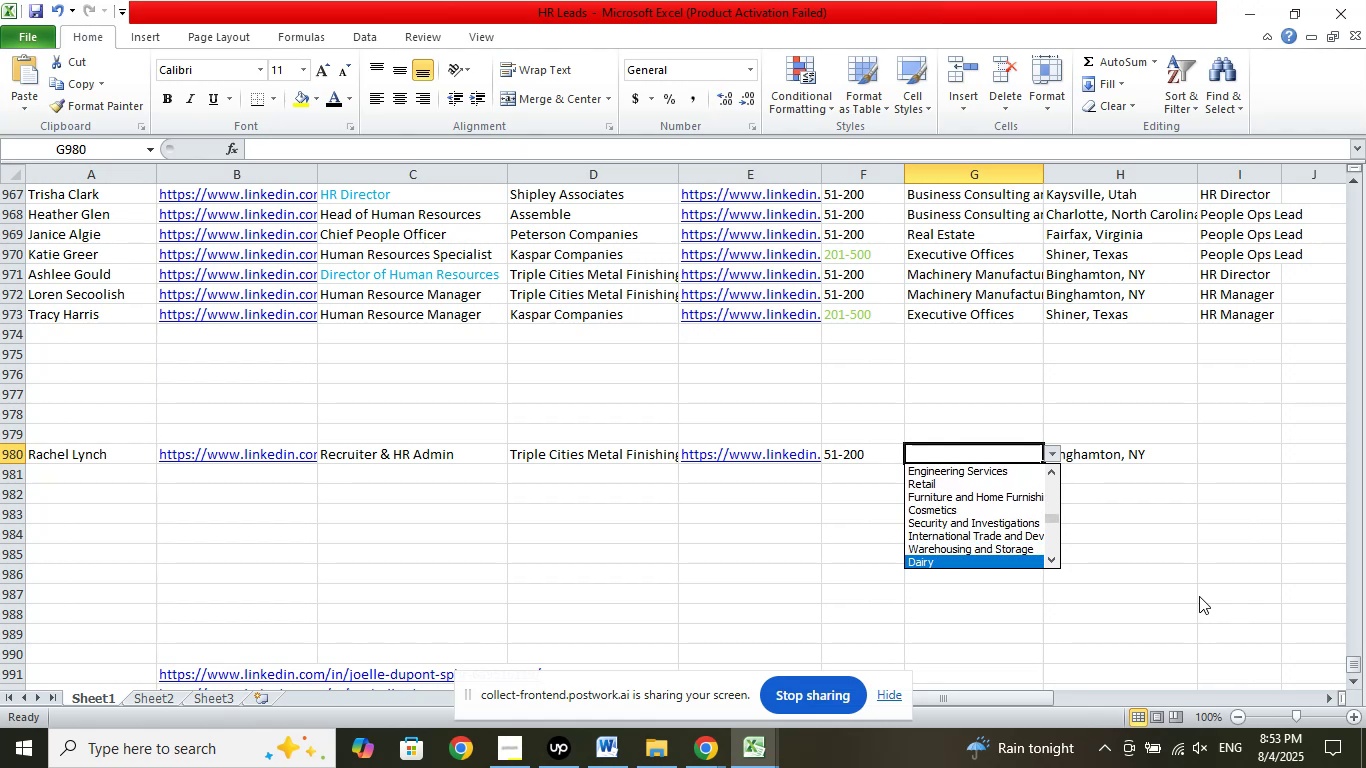 
key(ArrowDown)
 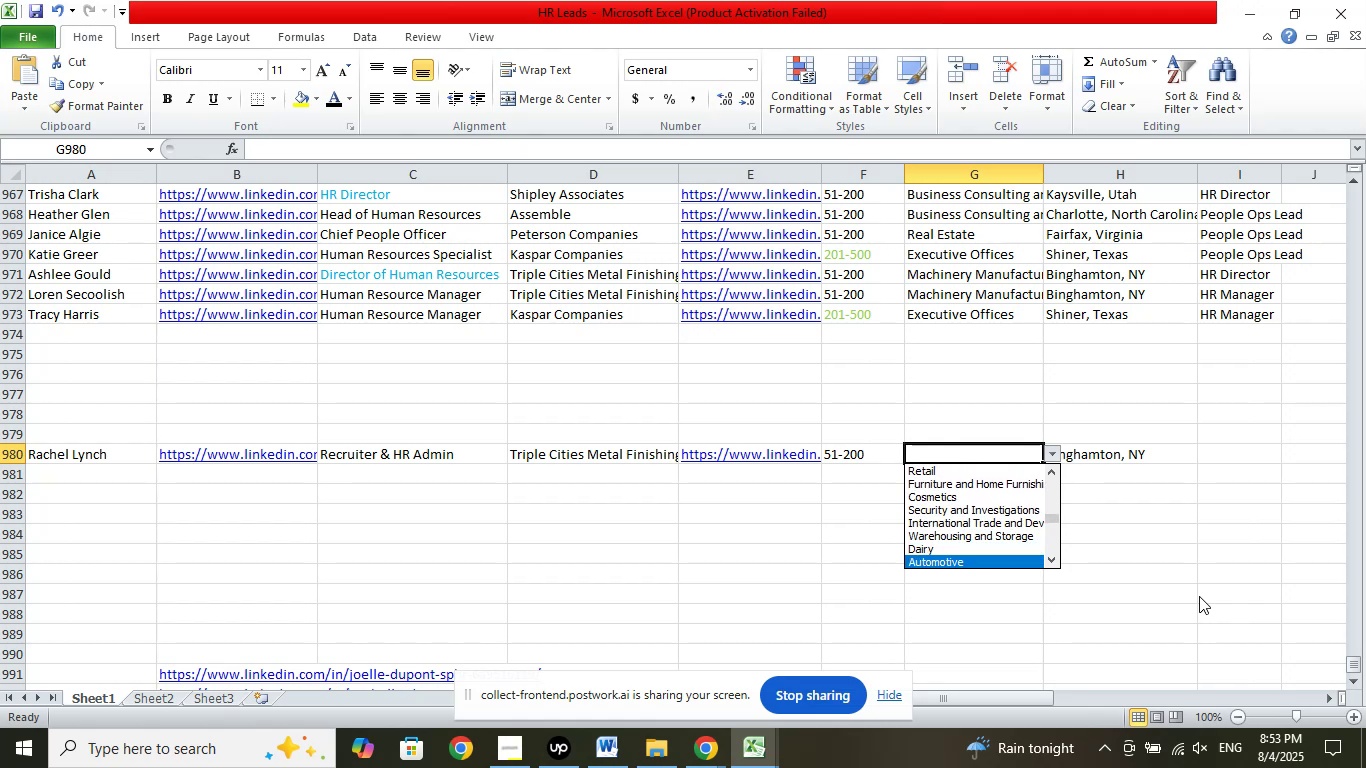 
key(ArrowDown)
 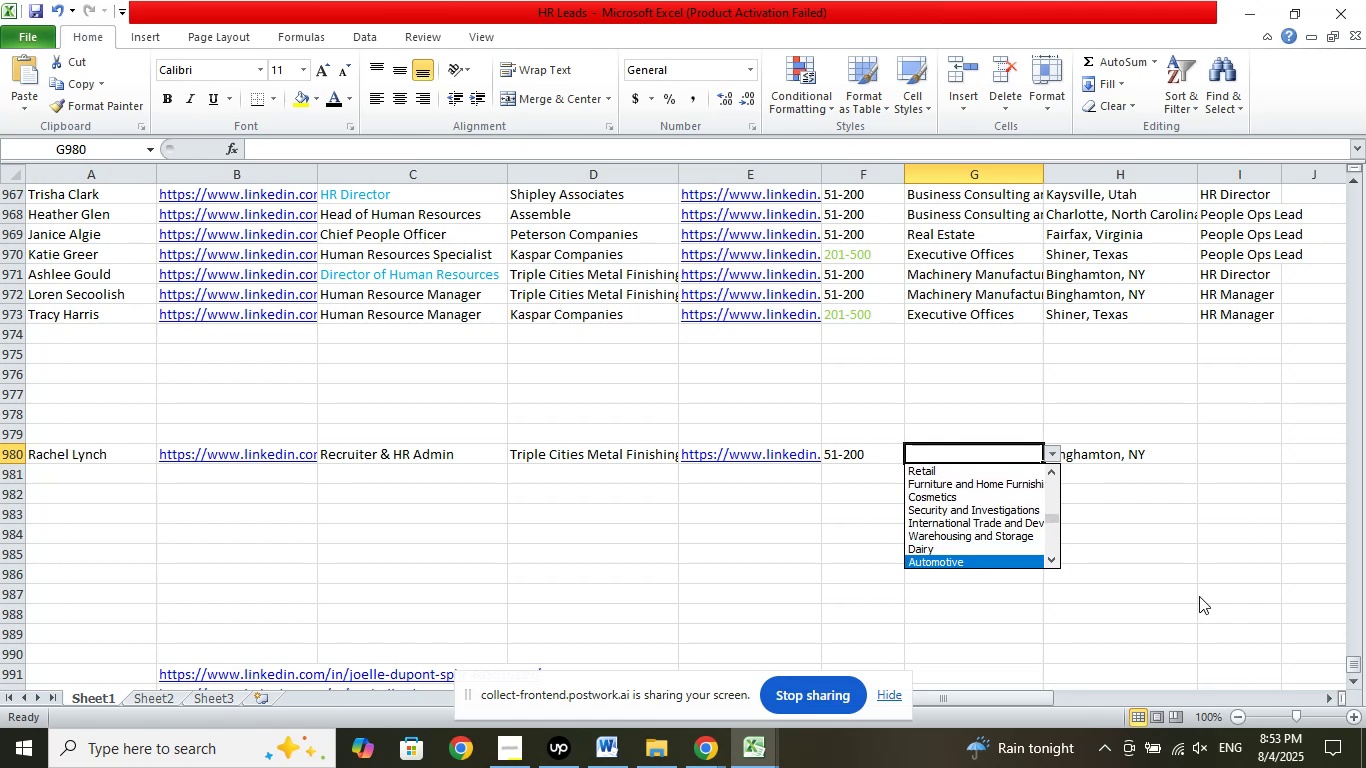 
key(ArrowDown)
 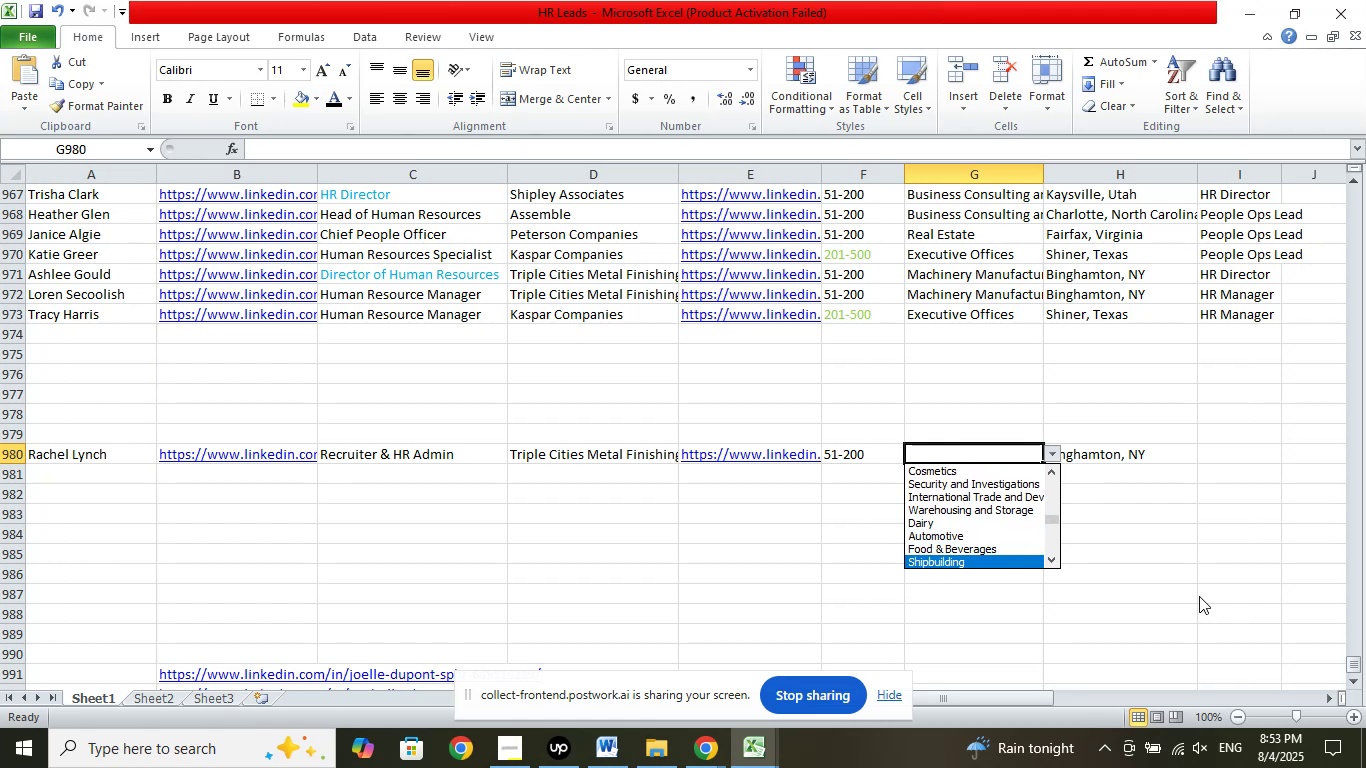 
key(ArrowDown)
 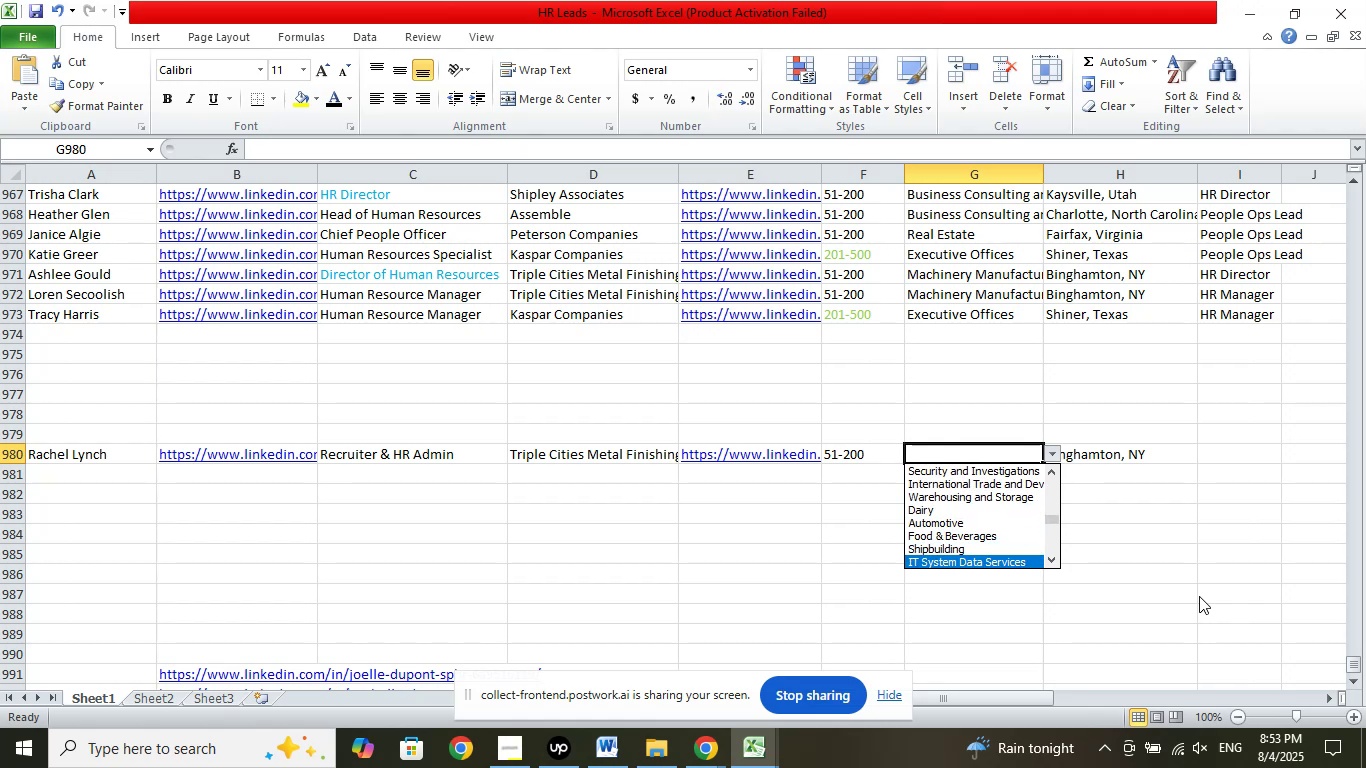 
key(ArrowDown)
 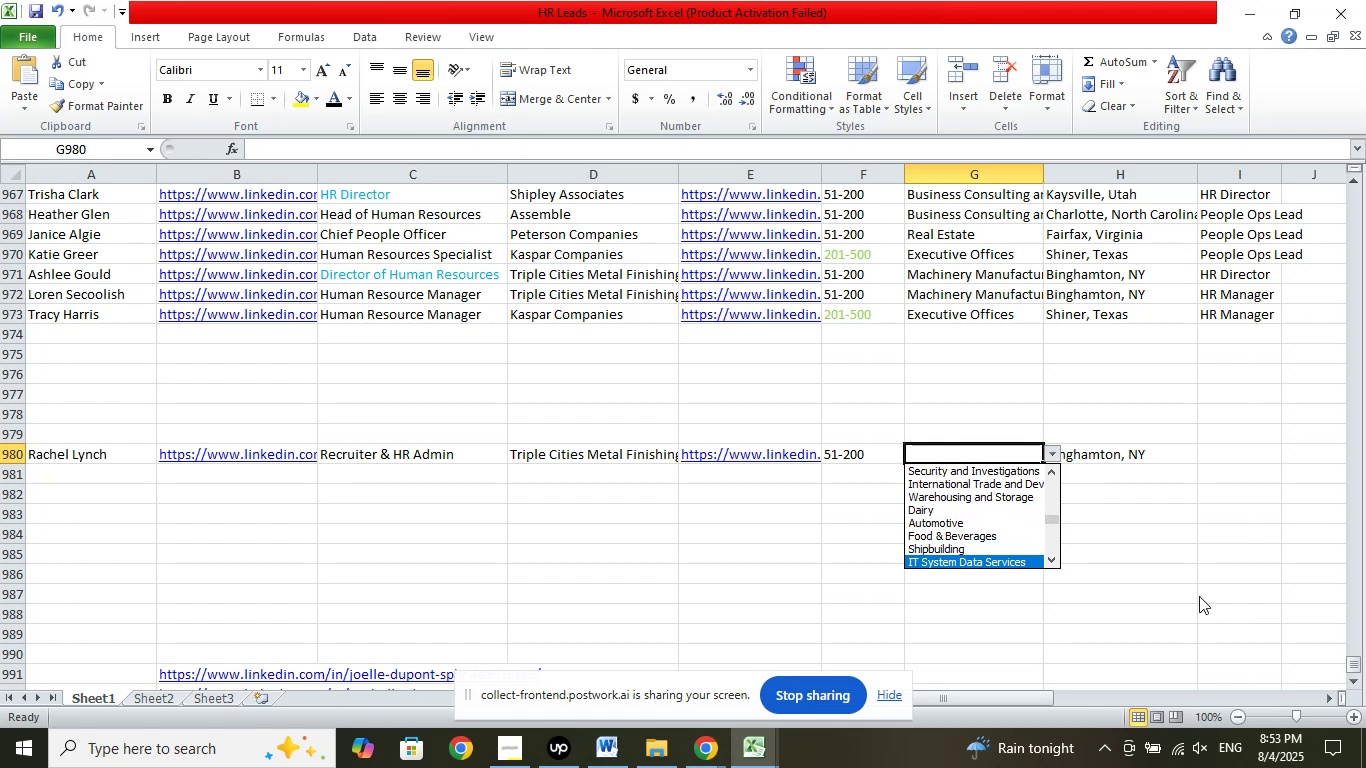 
key(ArrowDown)
 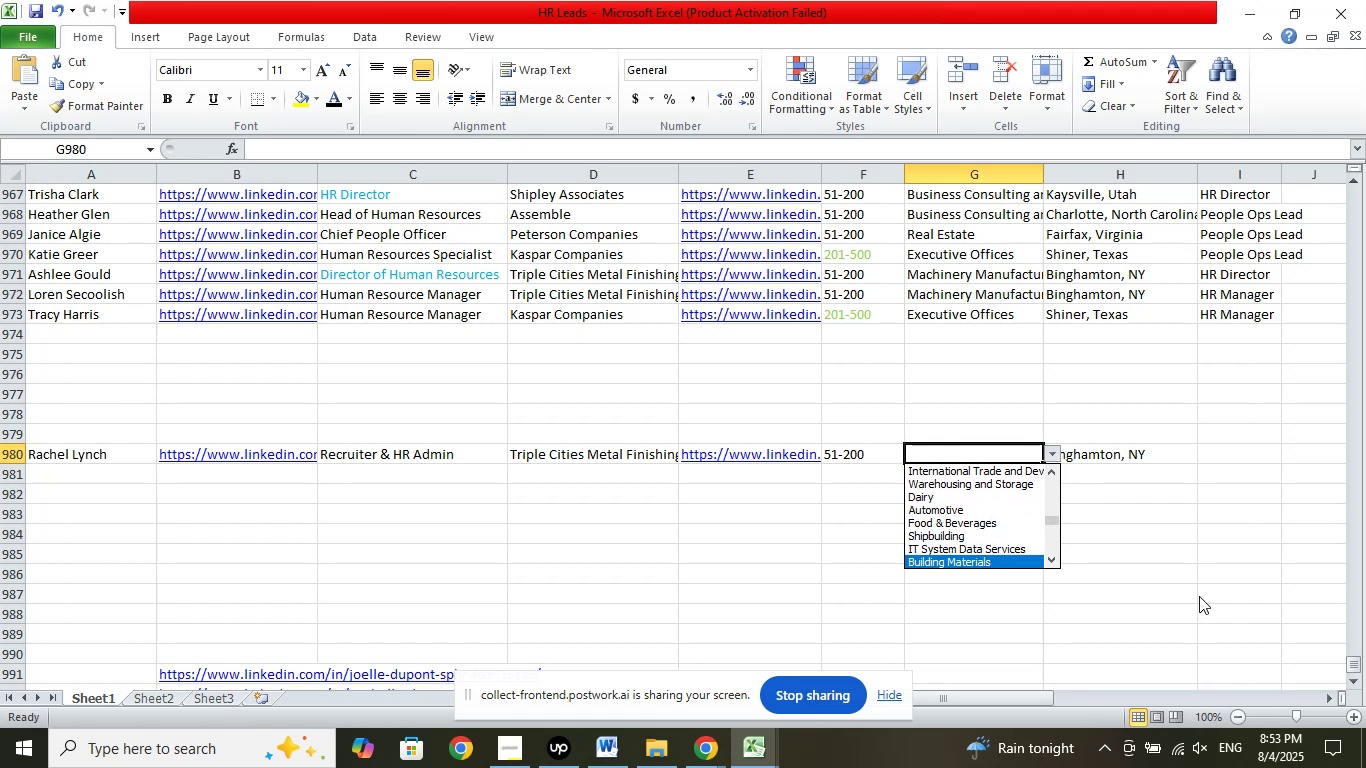 
key(ArrowDown)
 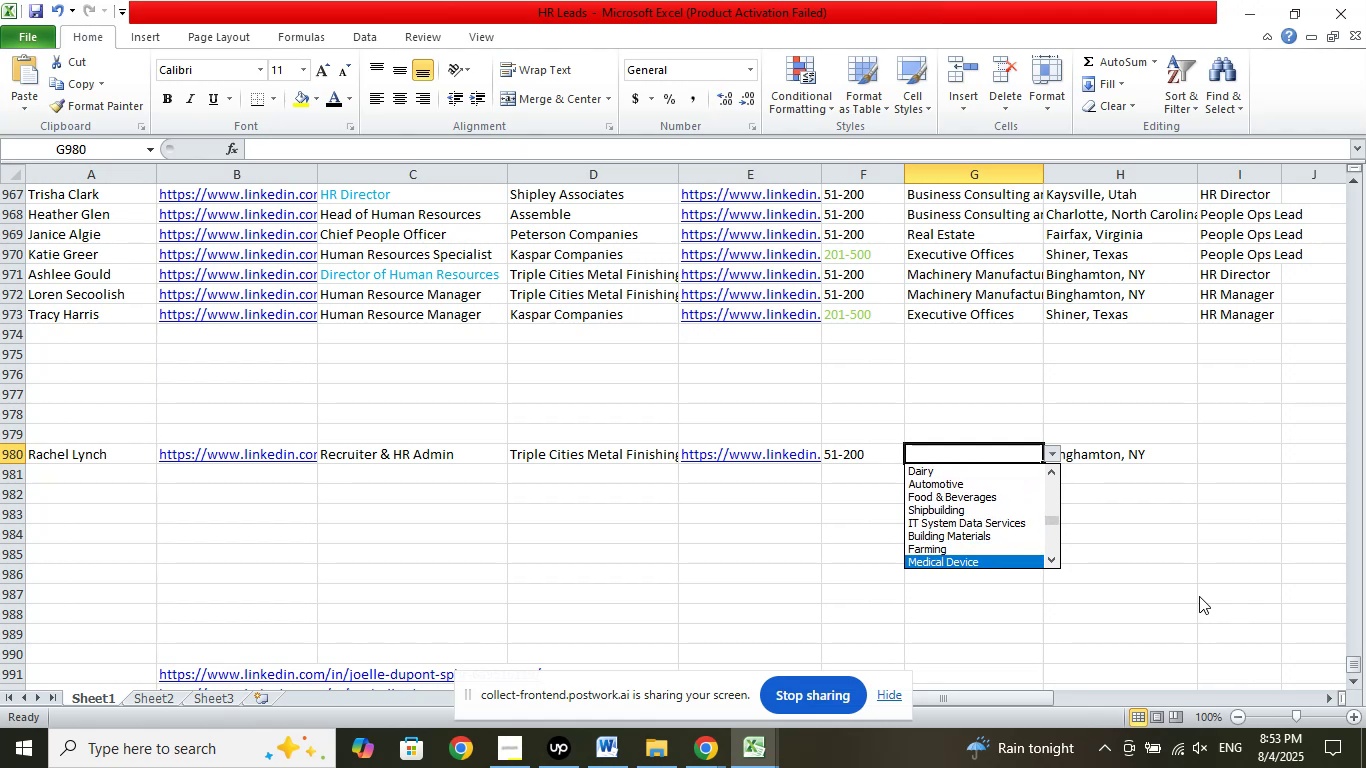 
key(ArrowDown)
 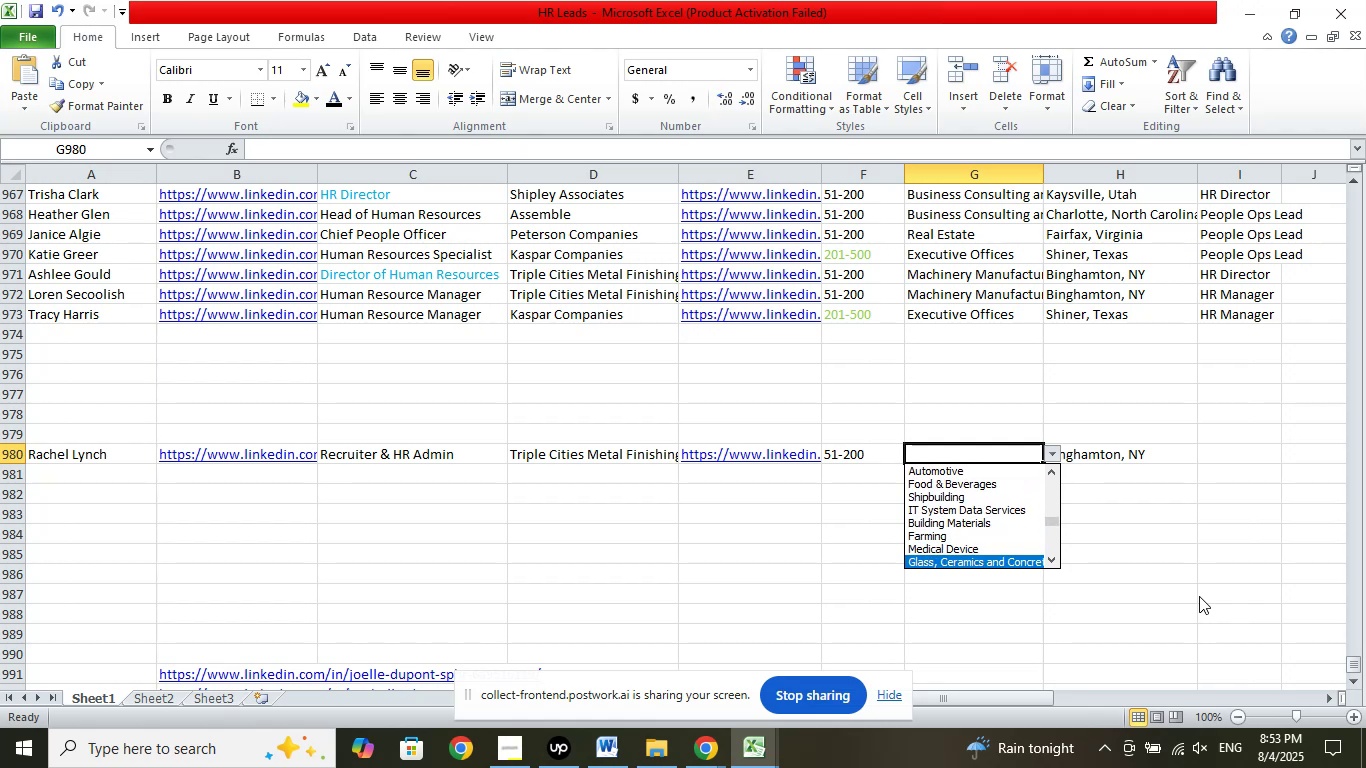 
key(ArrowDown)
 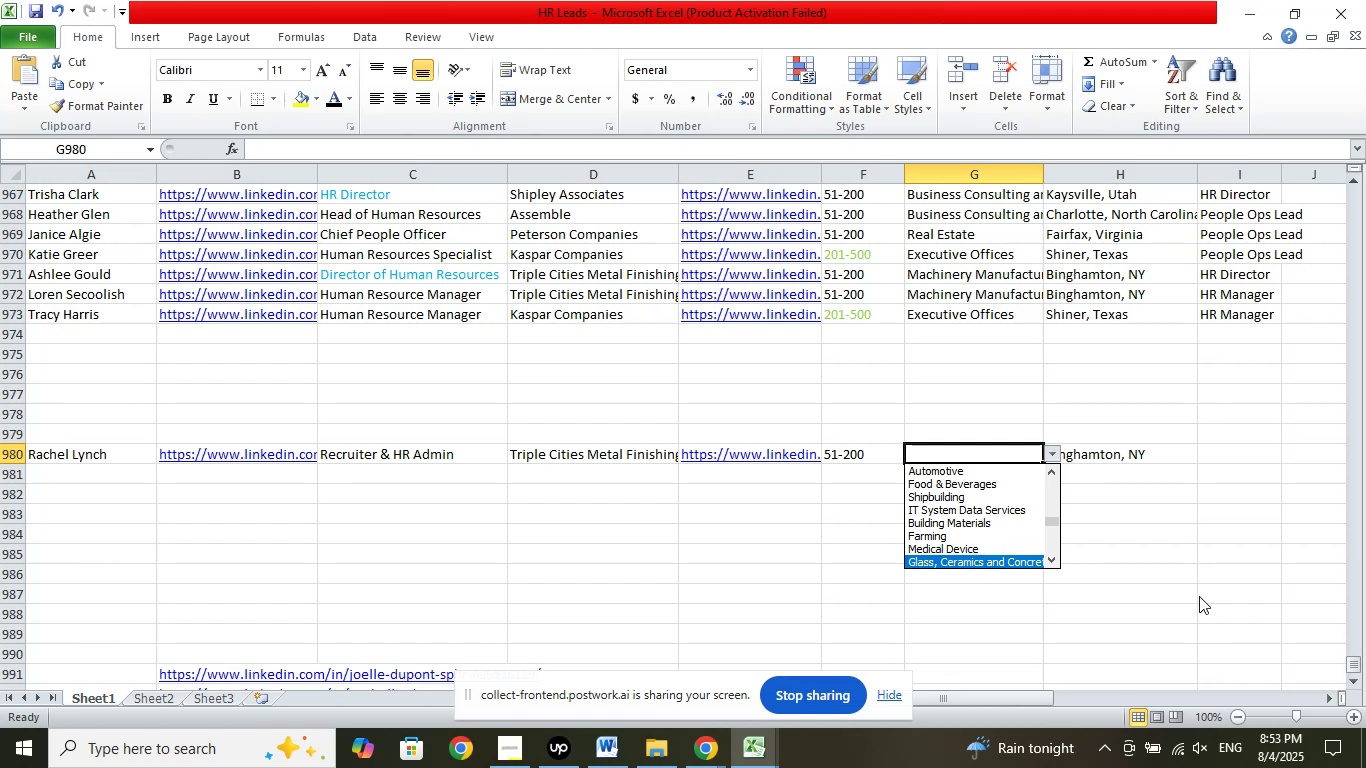 
key(ArrowDown)
 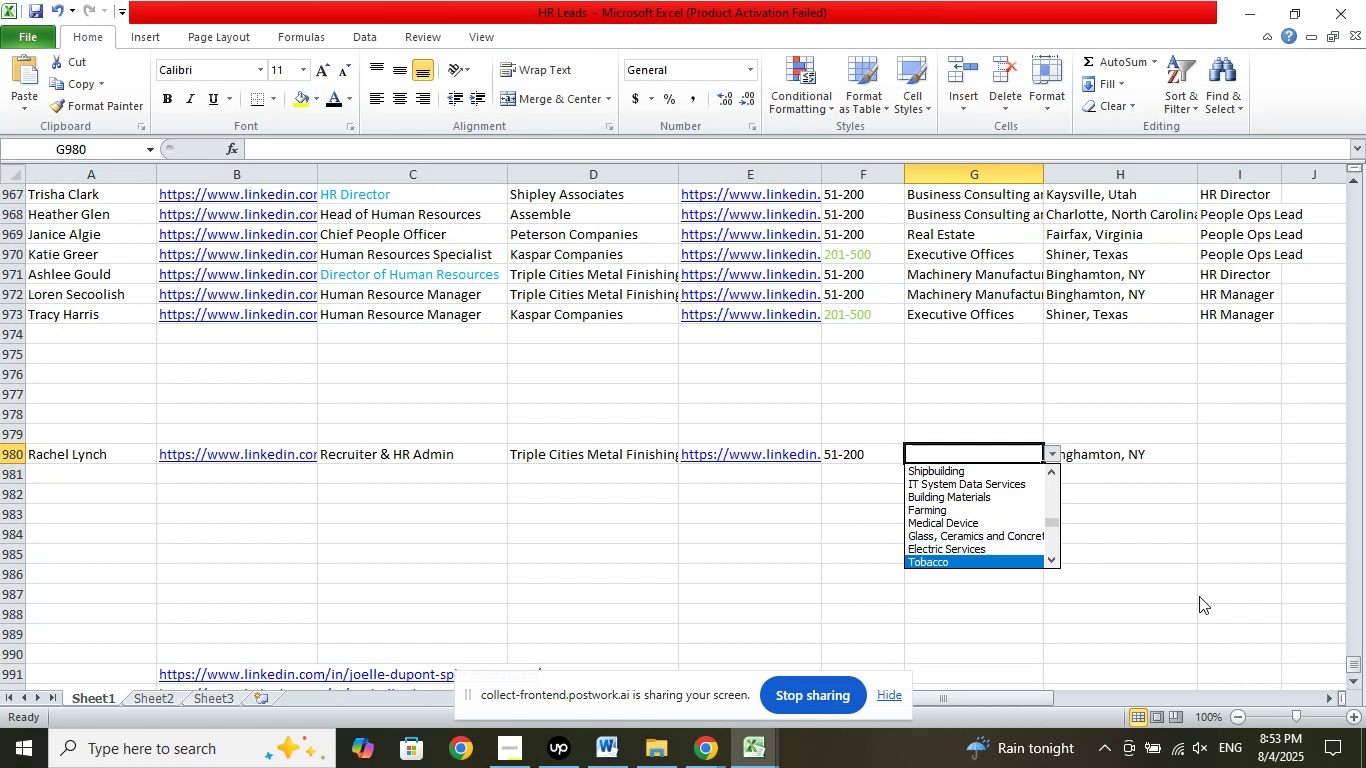 
key(ArrowDown)
 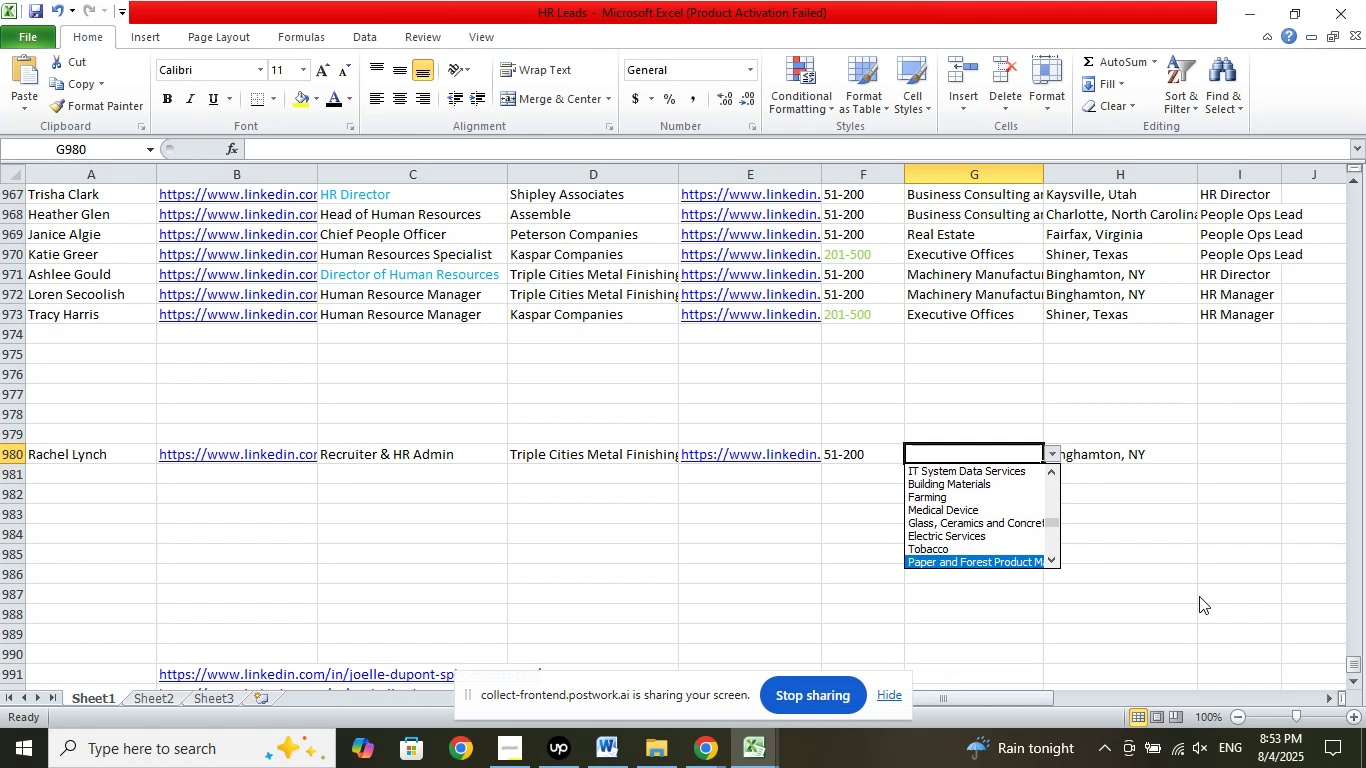 
key(ArrowDown)
 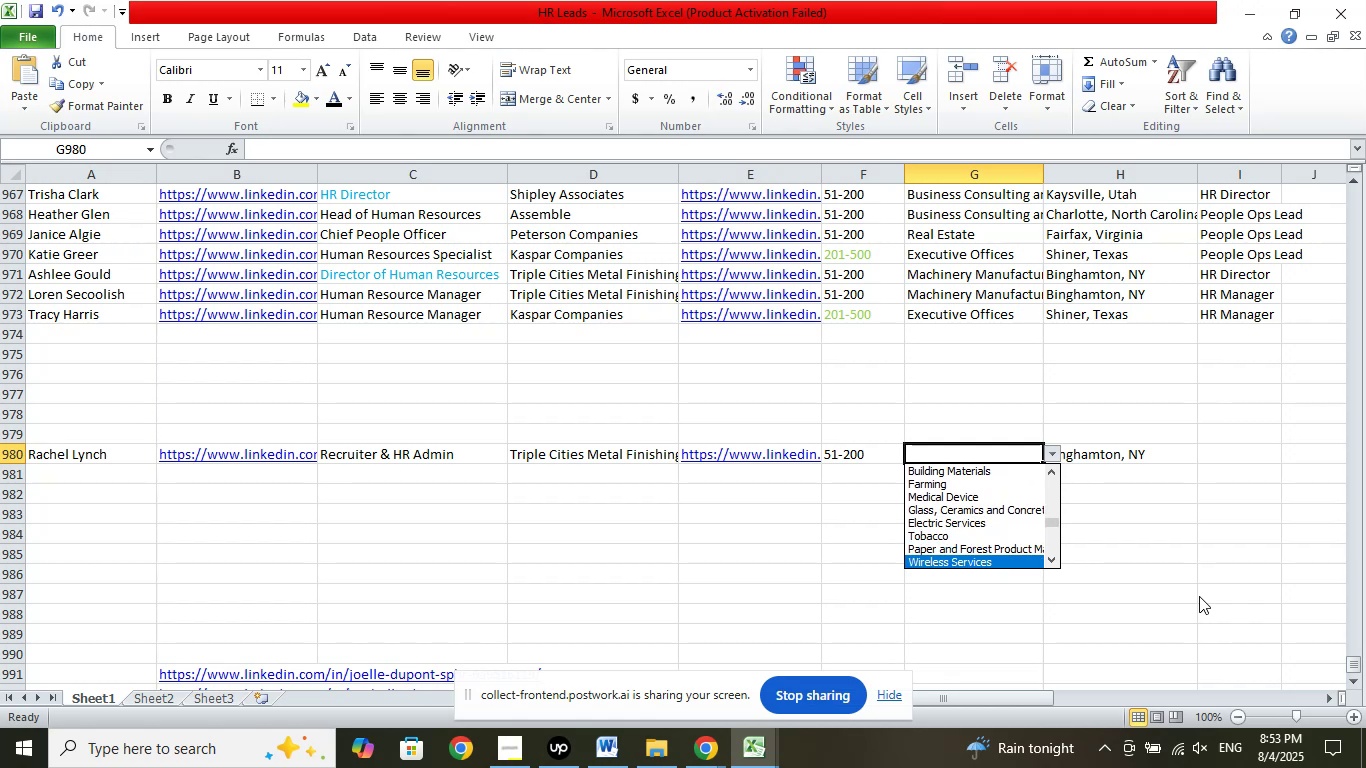 
key(ArrowDown)
 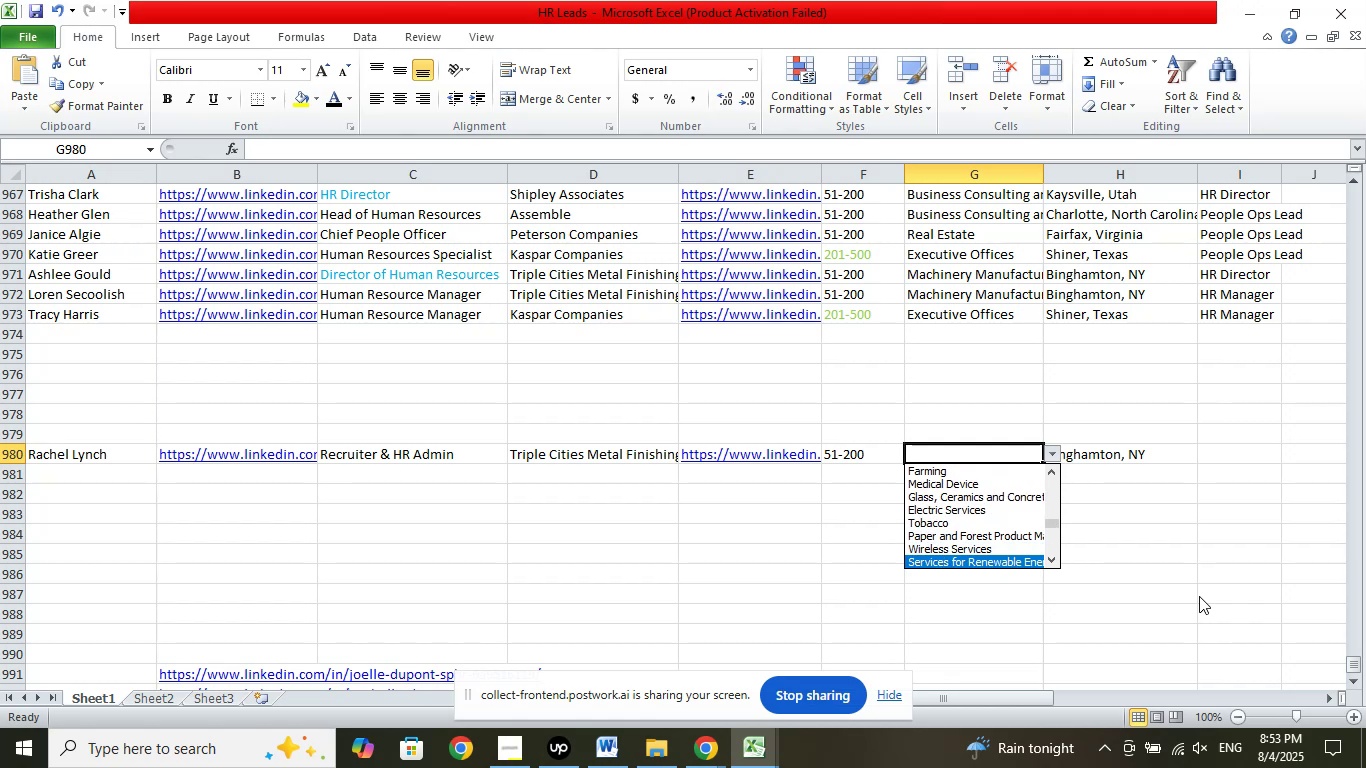 
key(ArrowDown)
 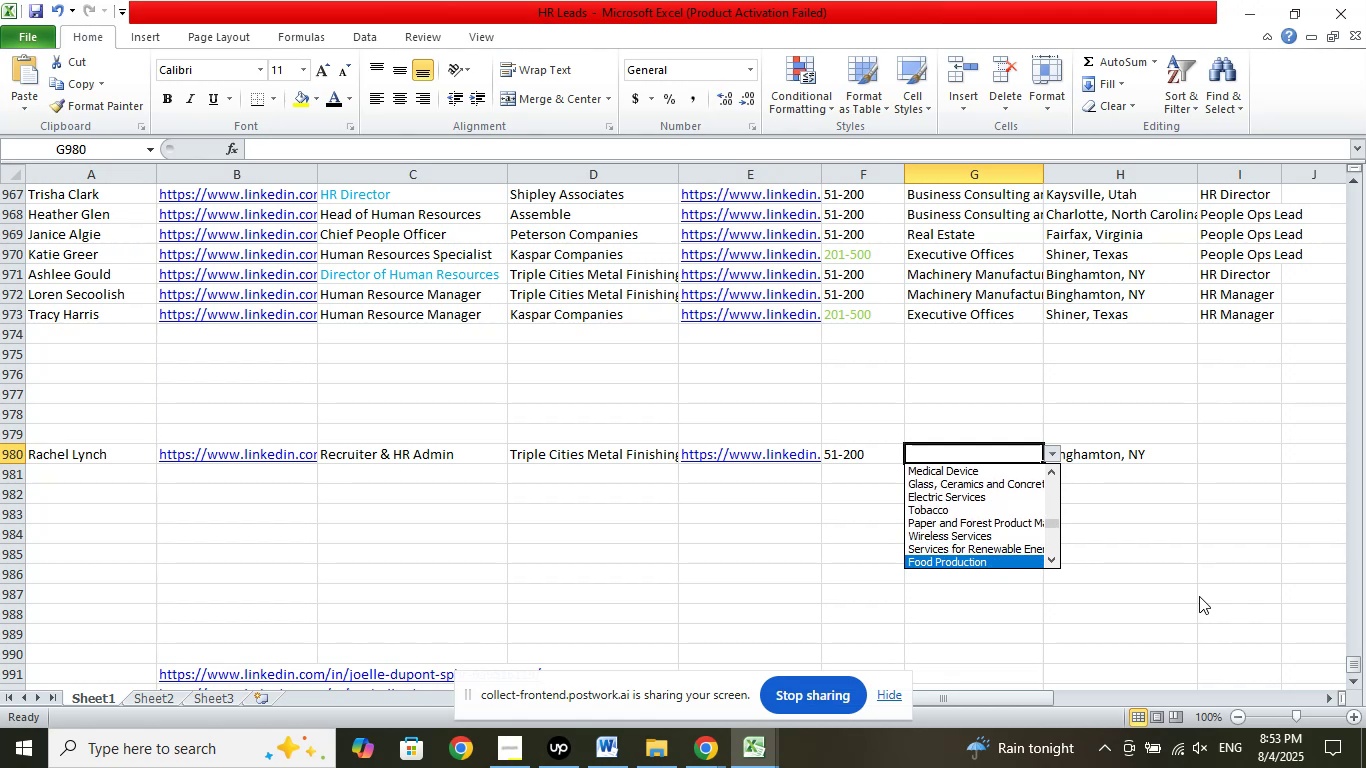 
key(ArrowDown)
 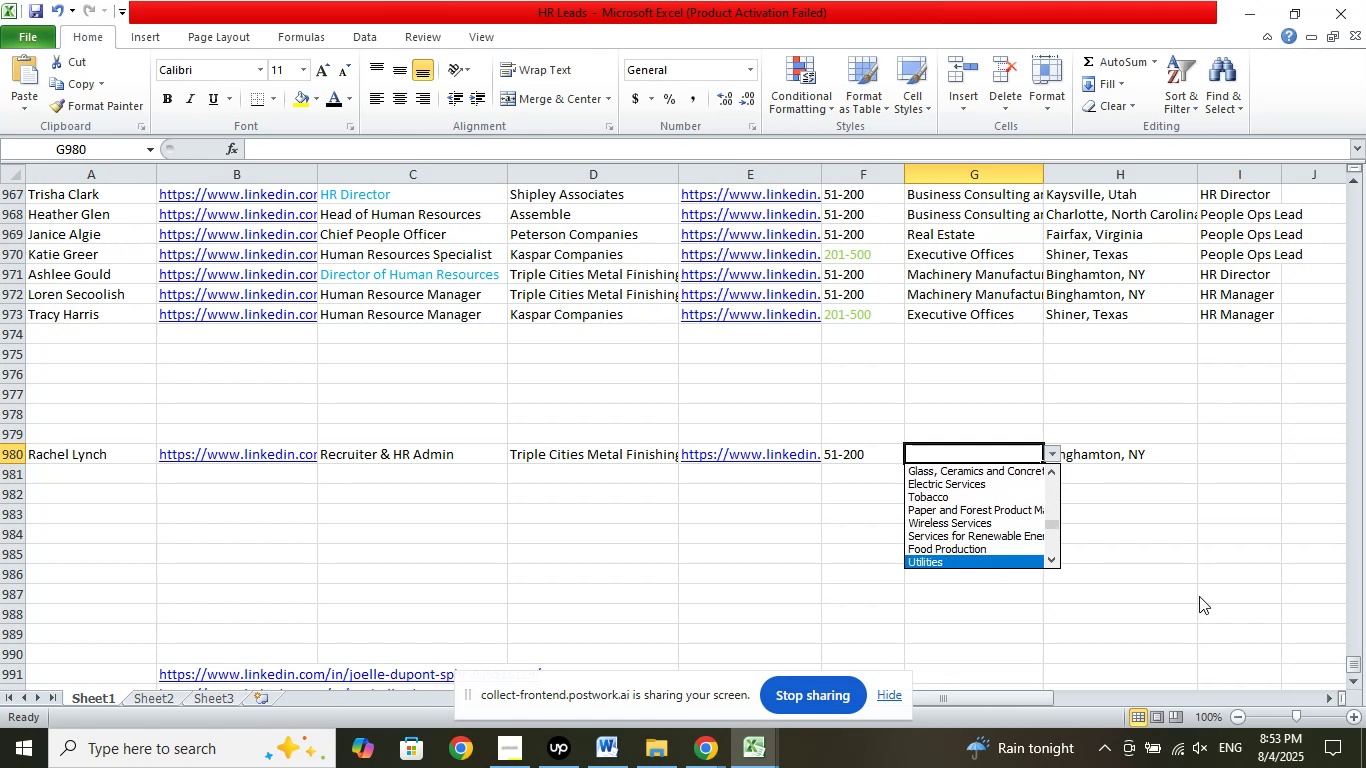 
key(ArrowDown)
 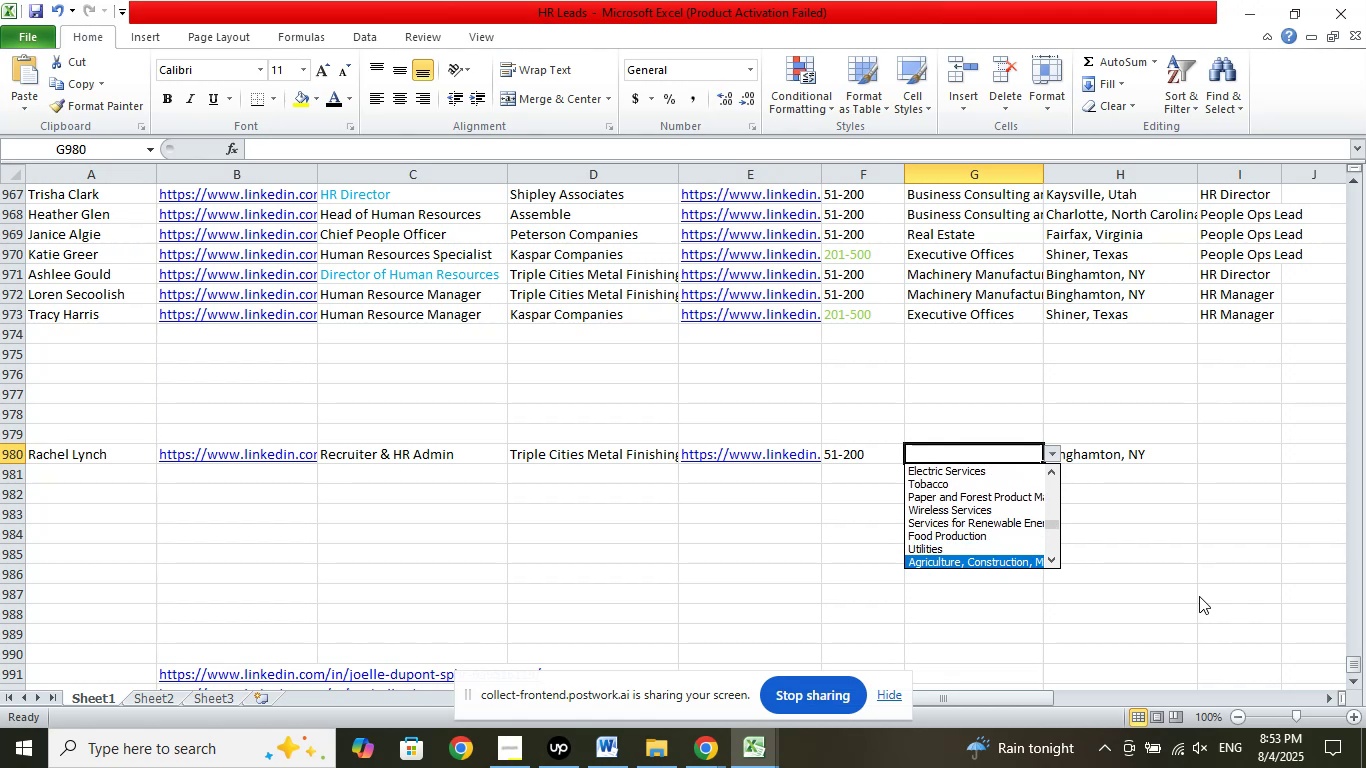 
key(ArrowDown)
 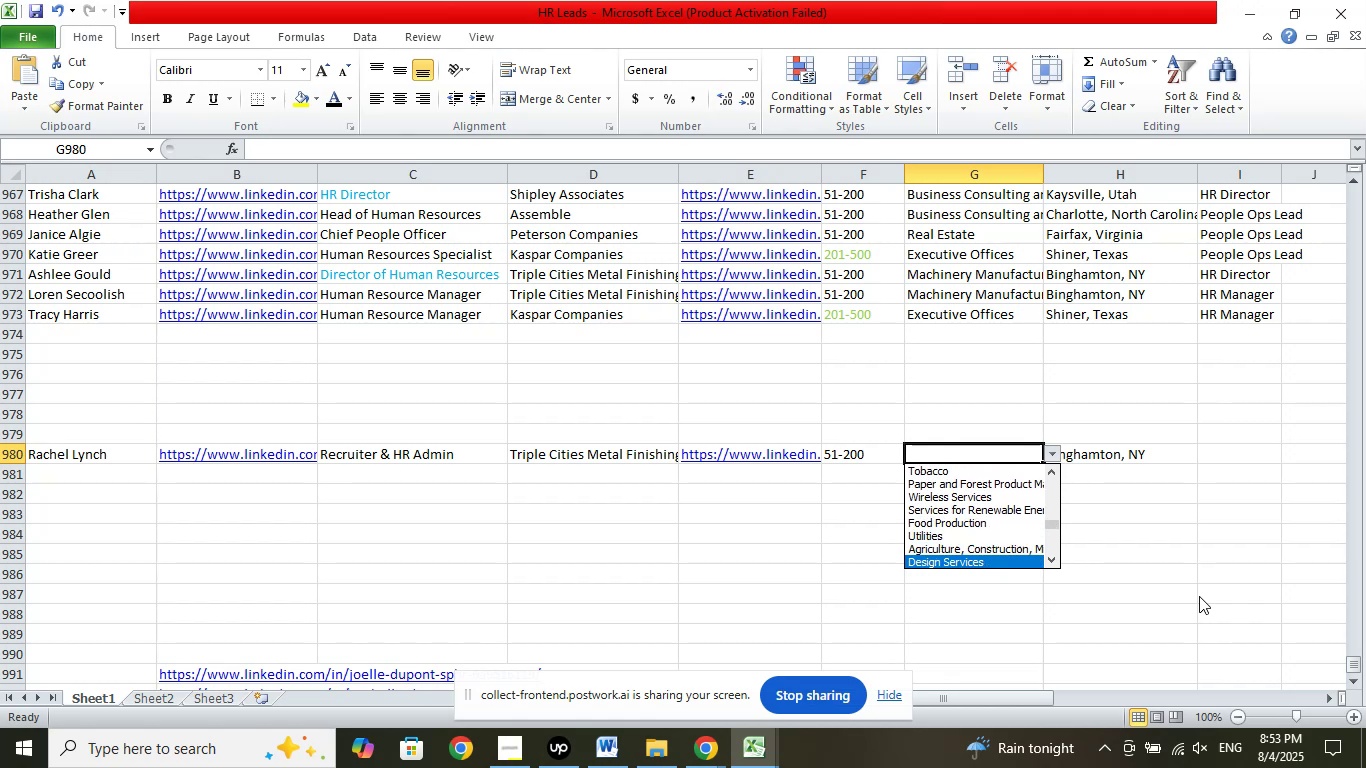 
key(ArrowDown)
 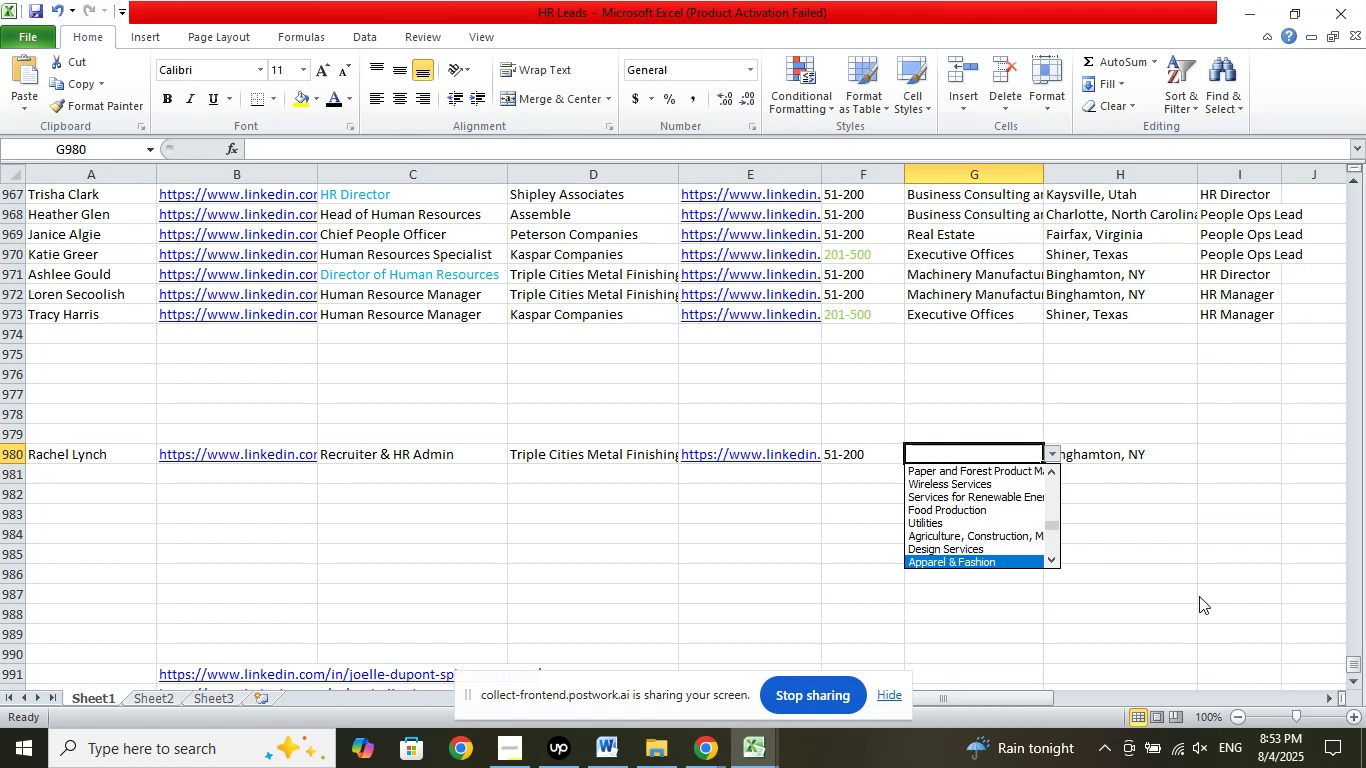 
key(ArrowDown)
 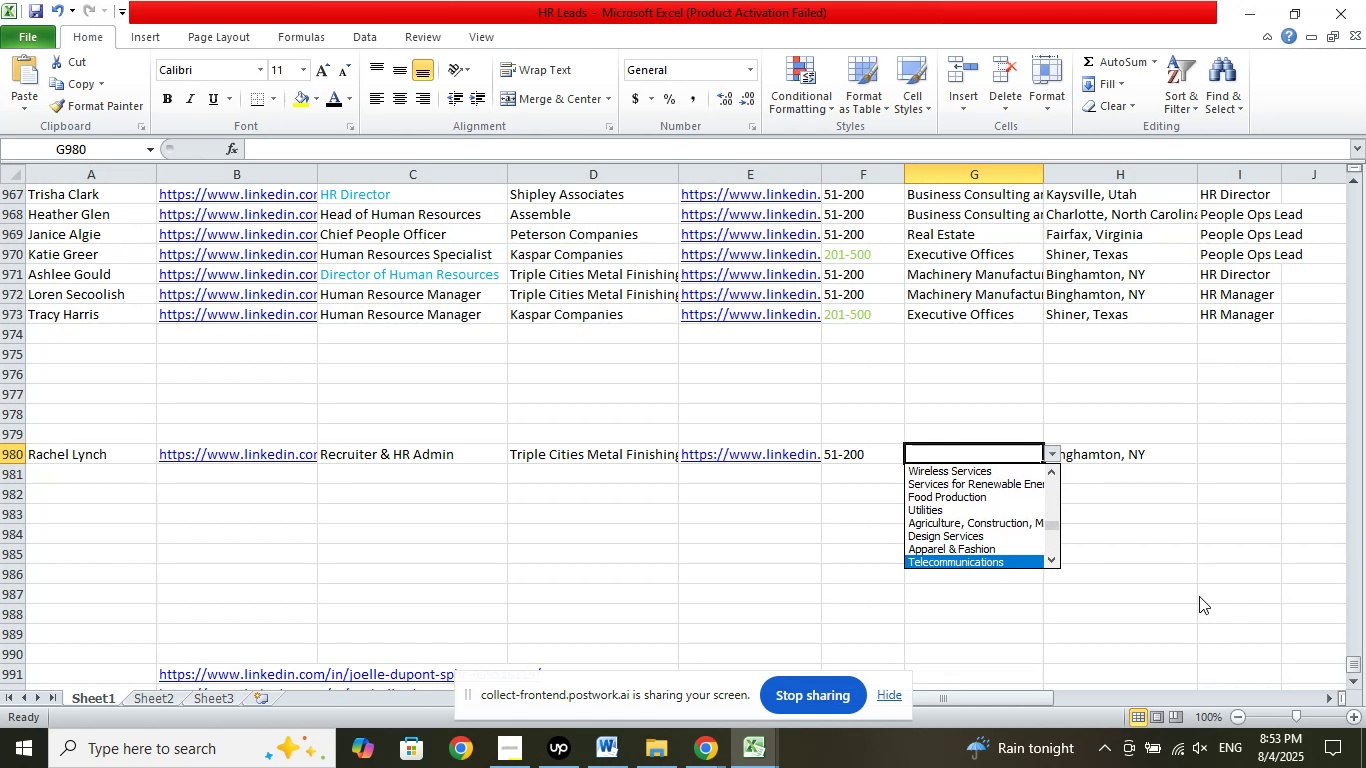 
key(ArrowDown)
 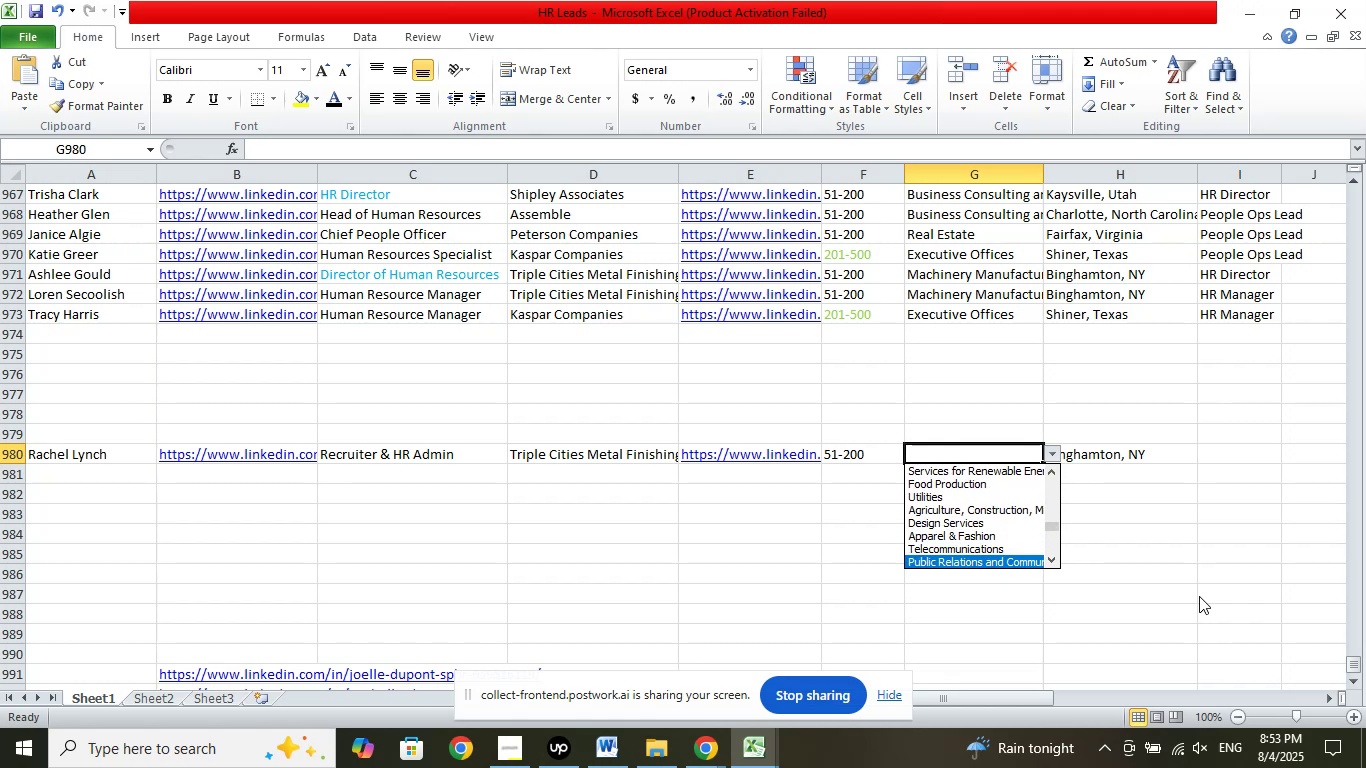 
key(ArrowDown)
 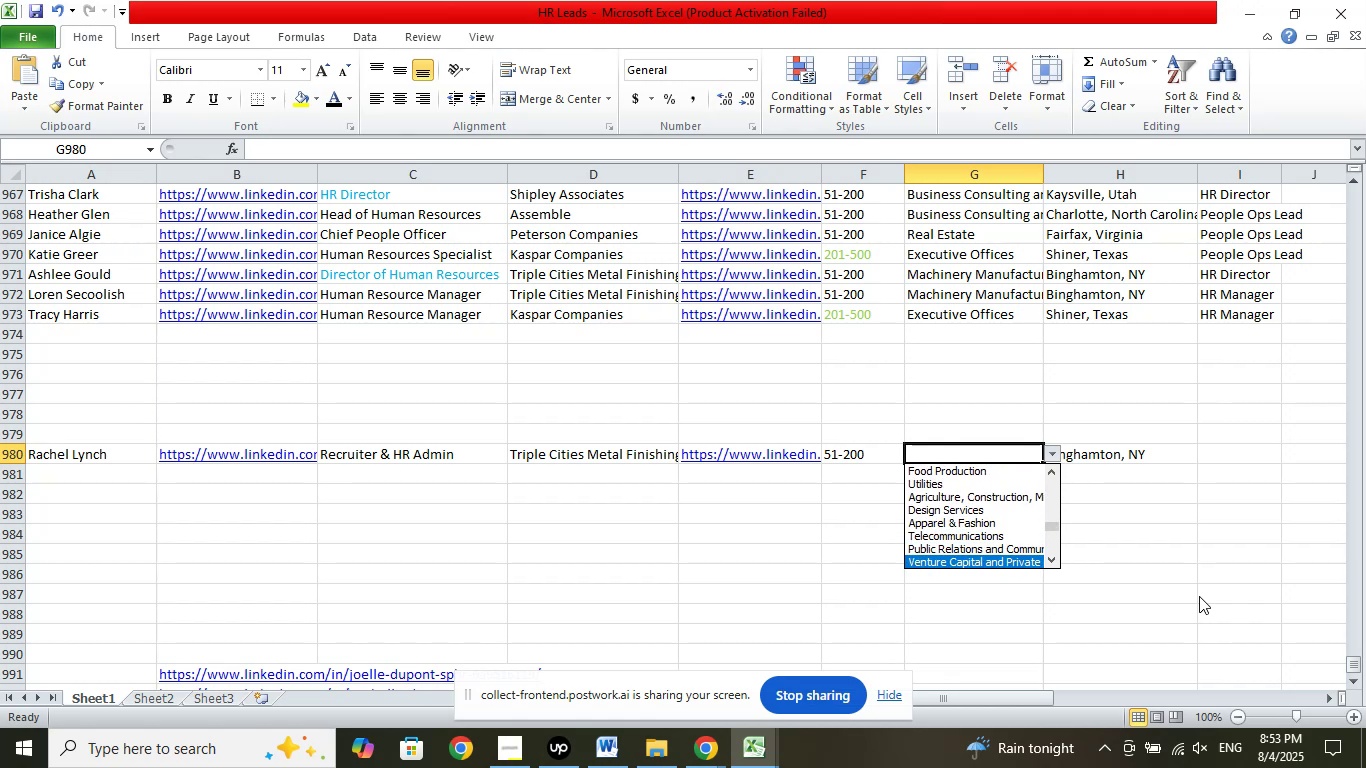 
key(ArrowDown)
 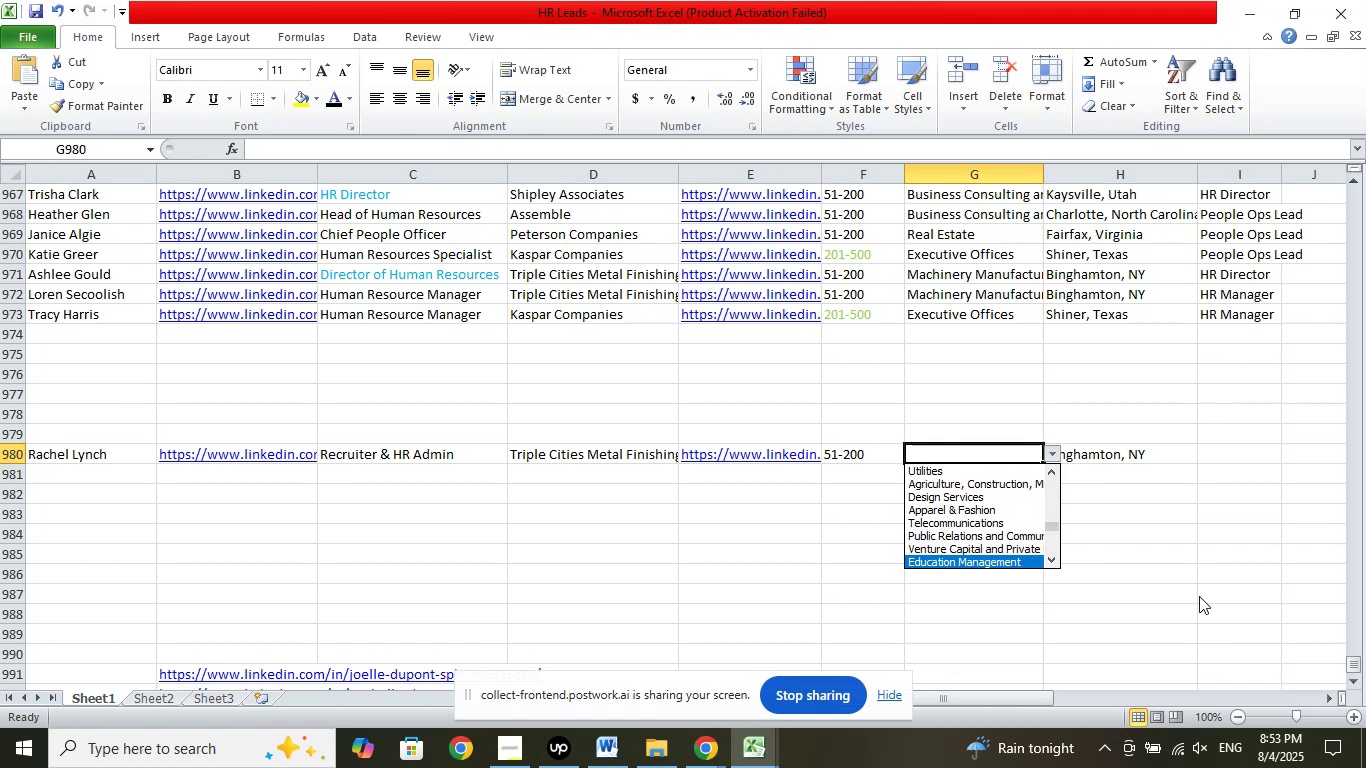 
key(ArrowDown)
 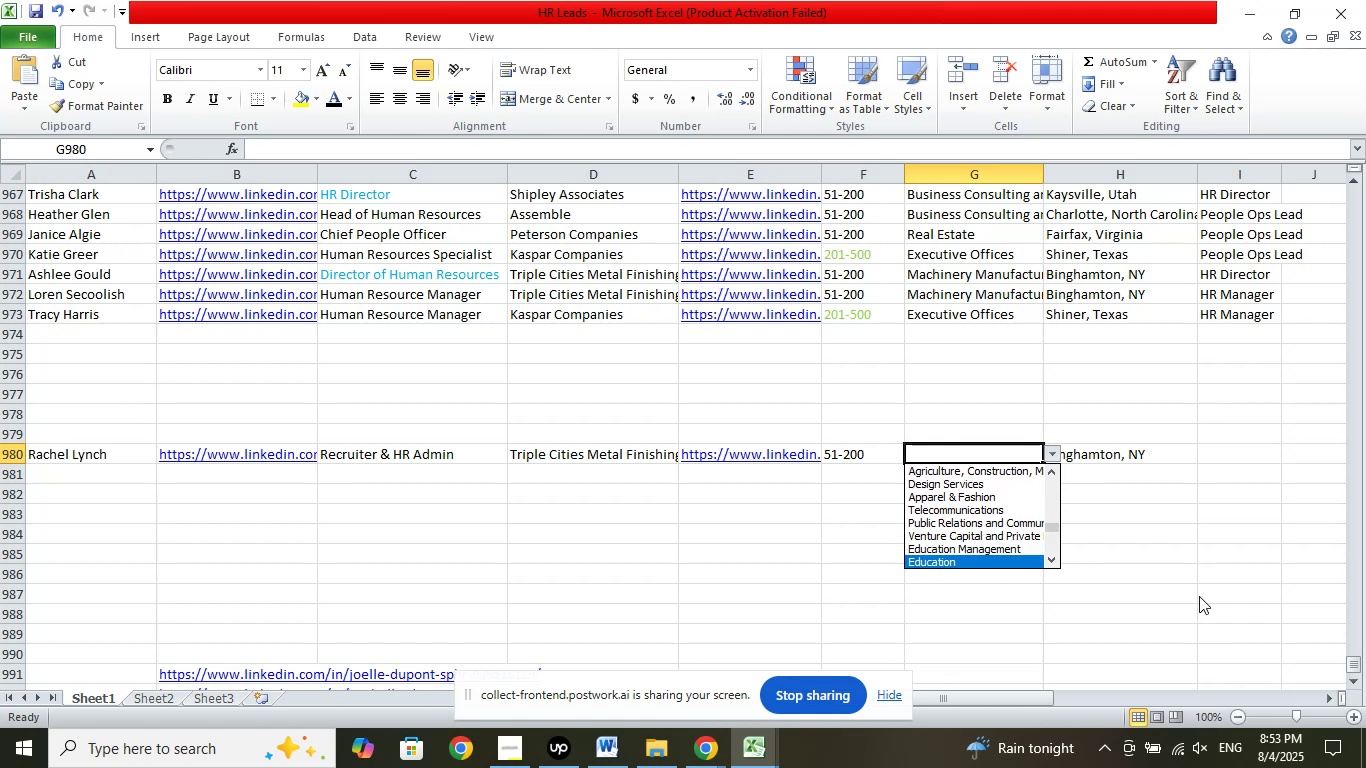 
key(ArrowDown)
 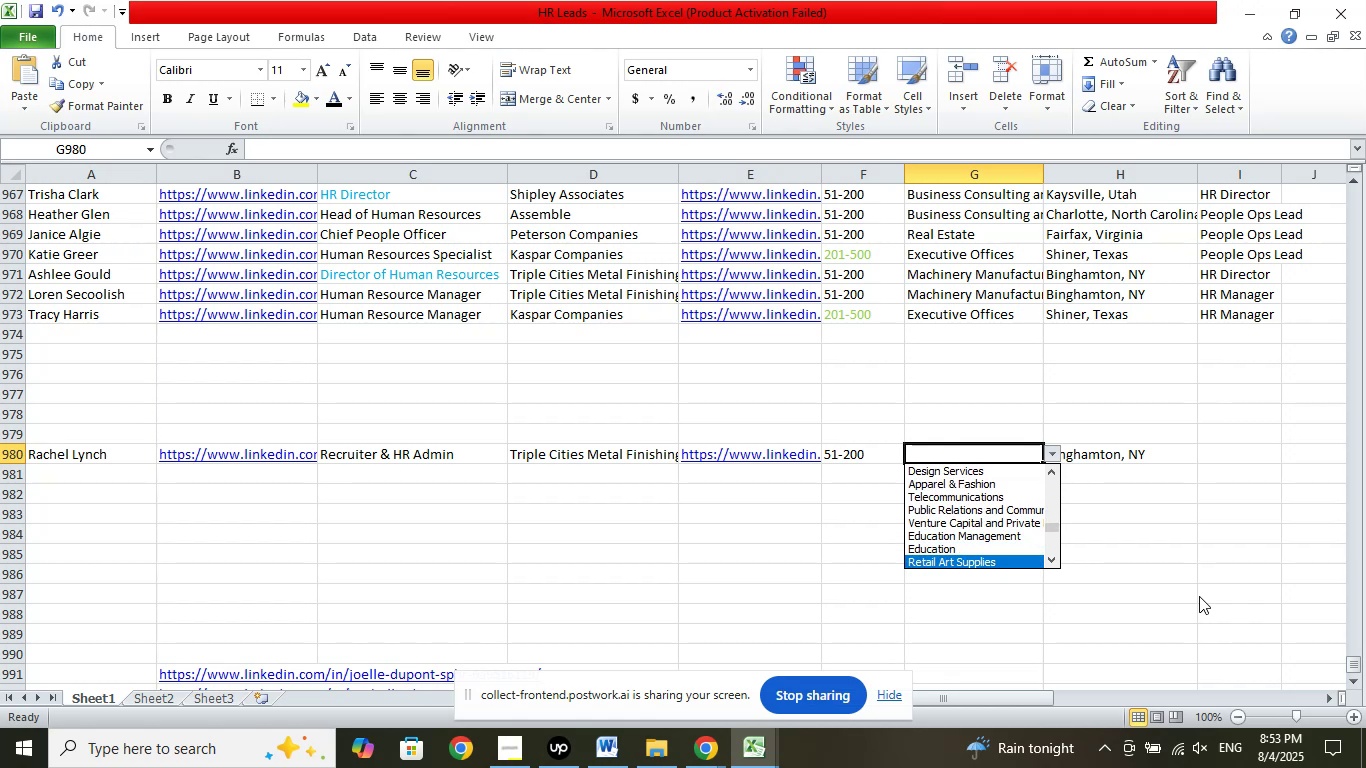 
key(ArrowDown)
 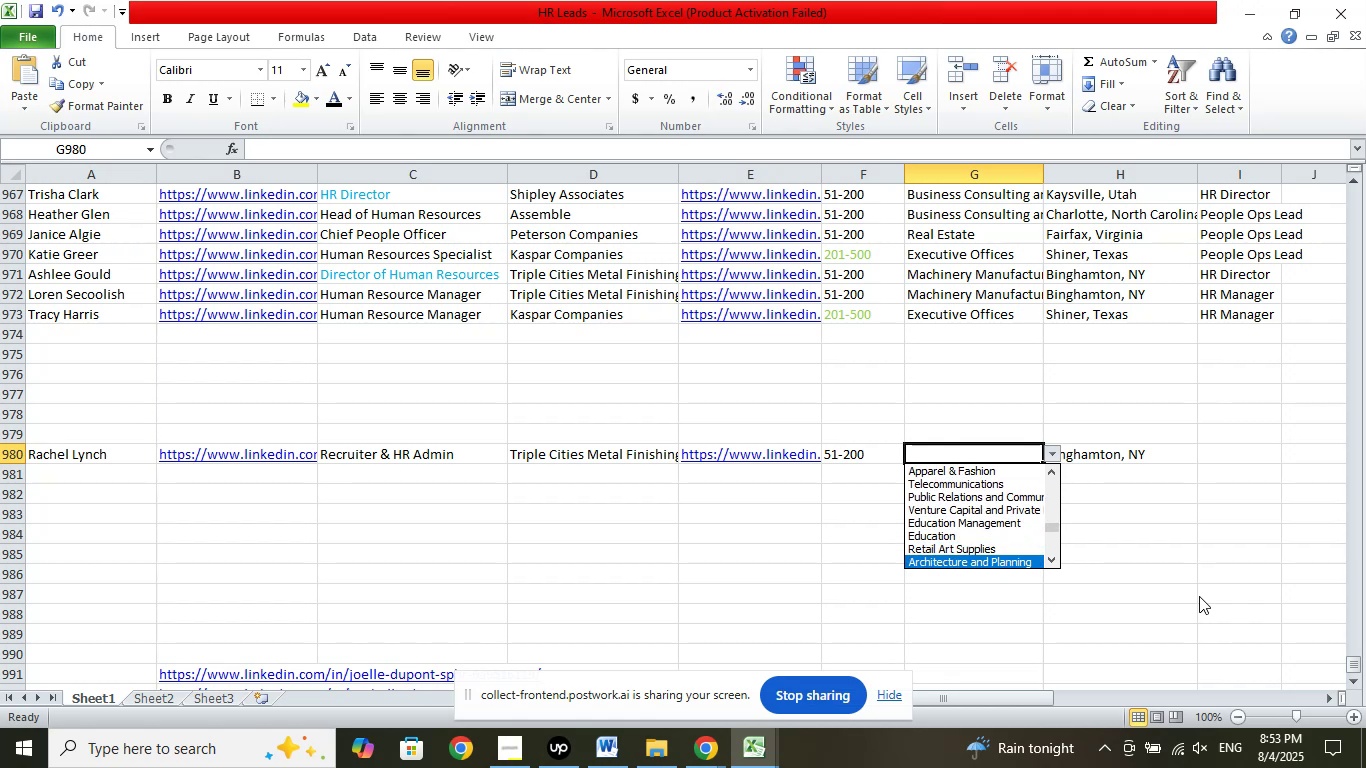 
key(ArrowDown)
 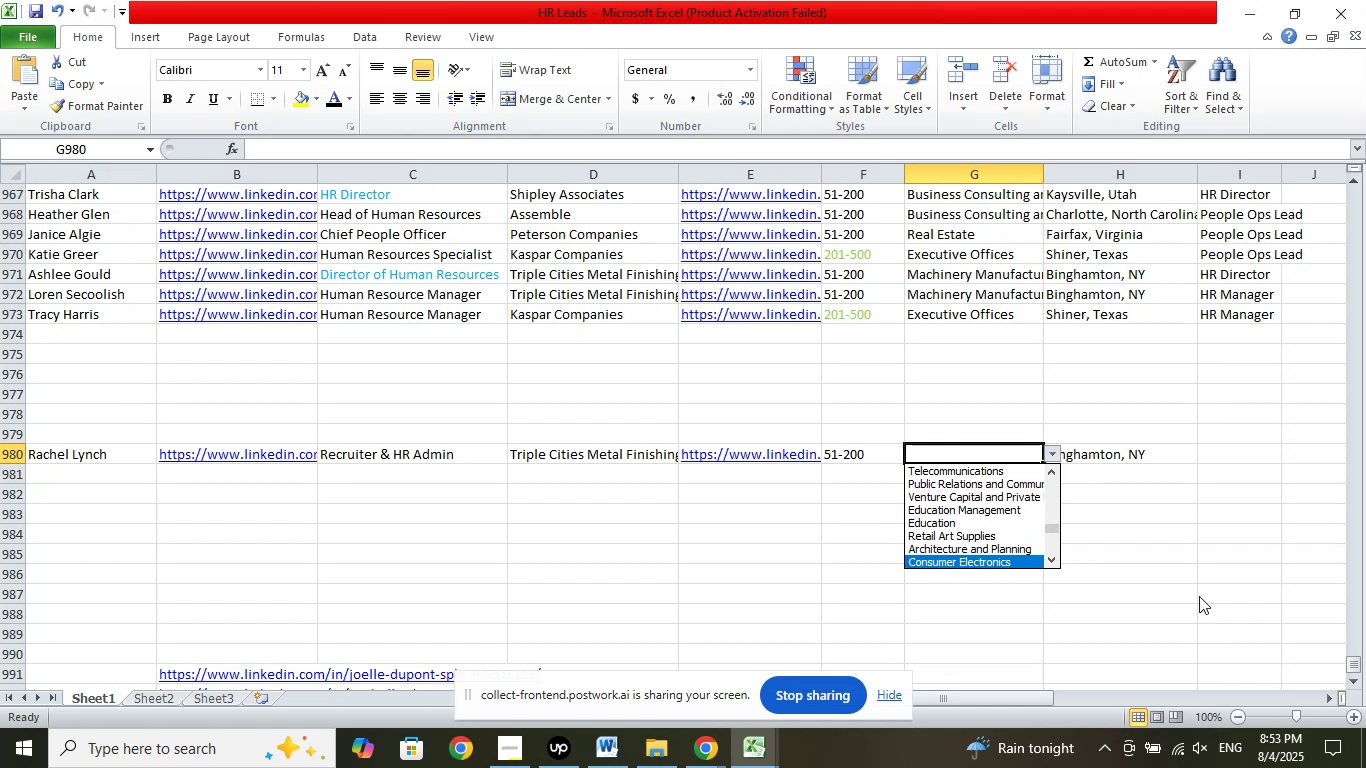 
key(ArrowDown)
 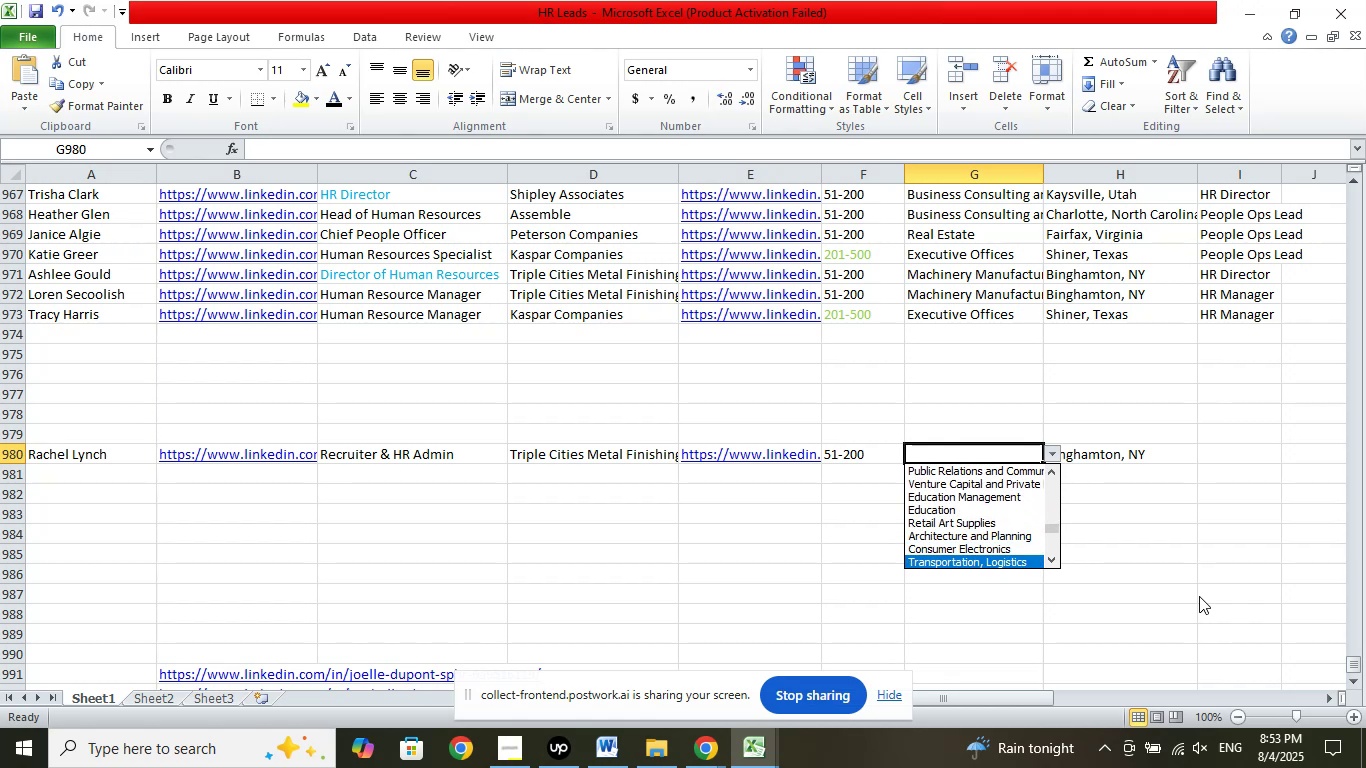 
key(ArrowDown)
 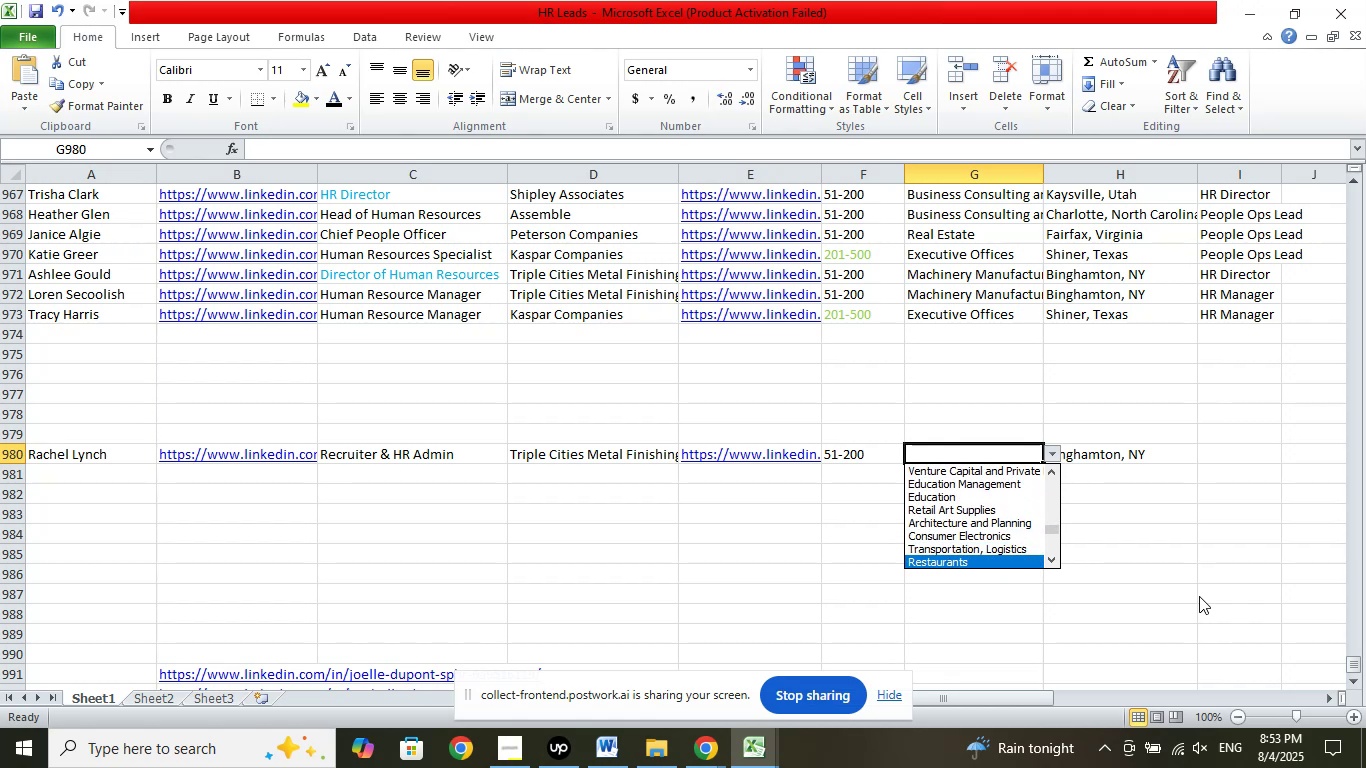 
key(ArrowDown)
 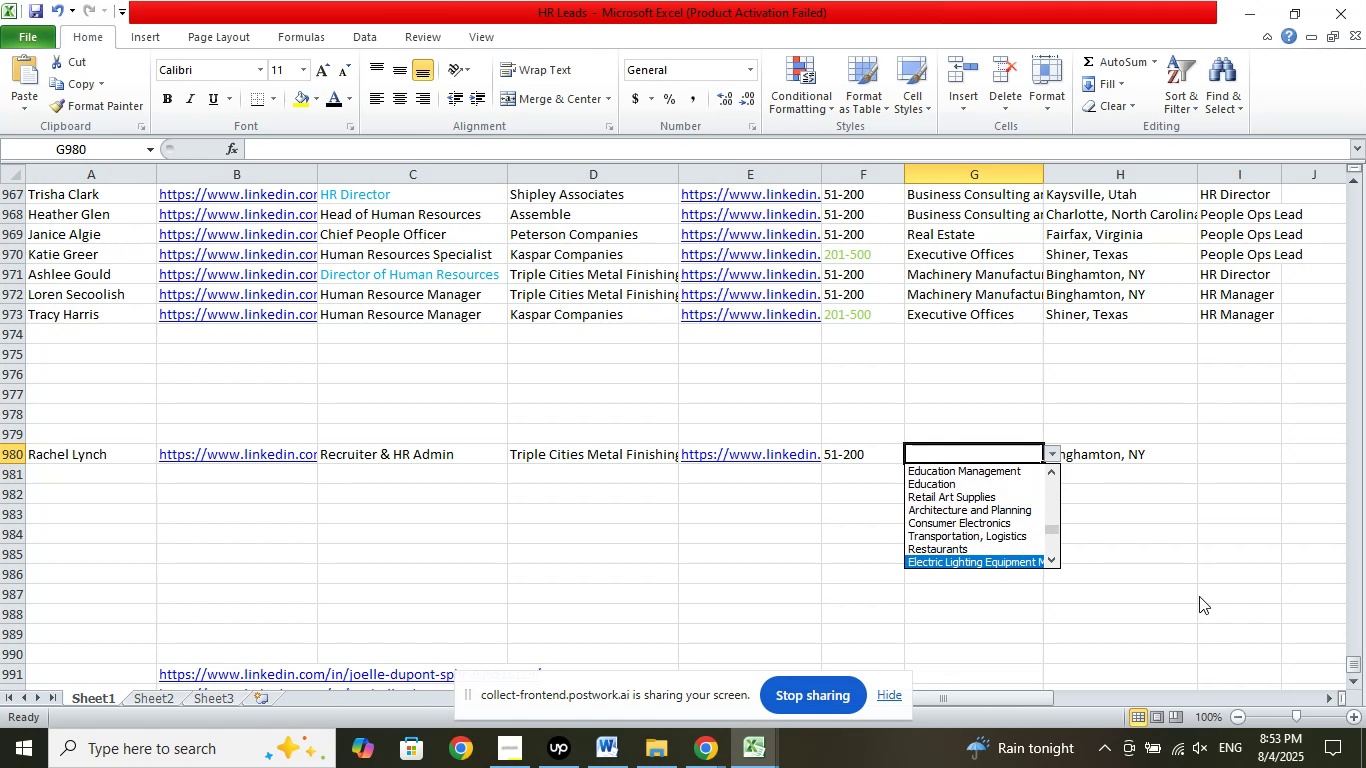 
key(ArrowDown)
 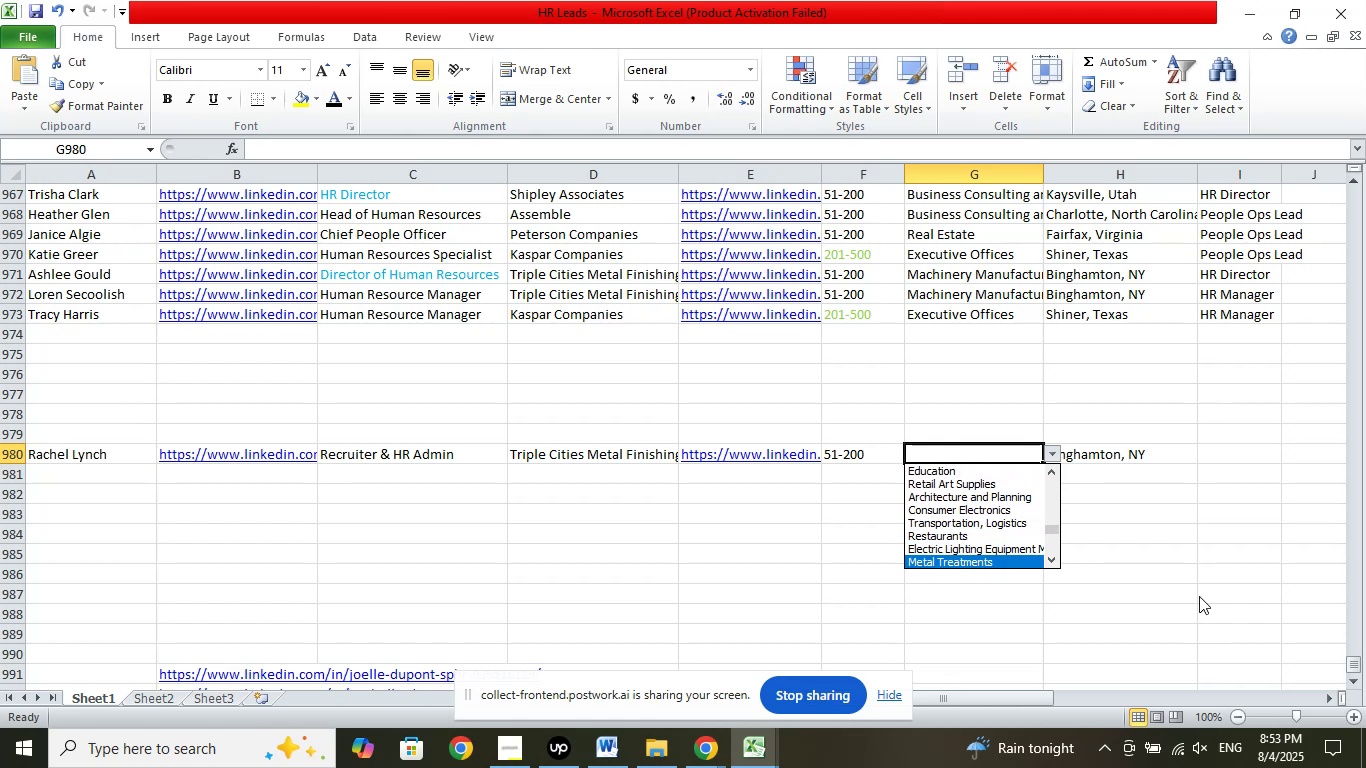 
key(ArrowDown)
 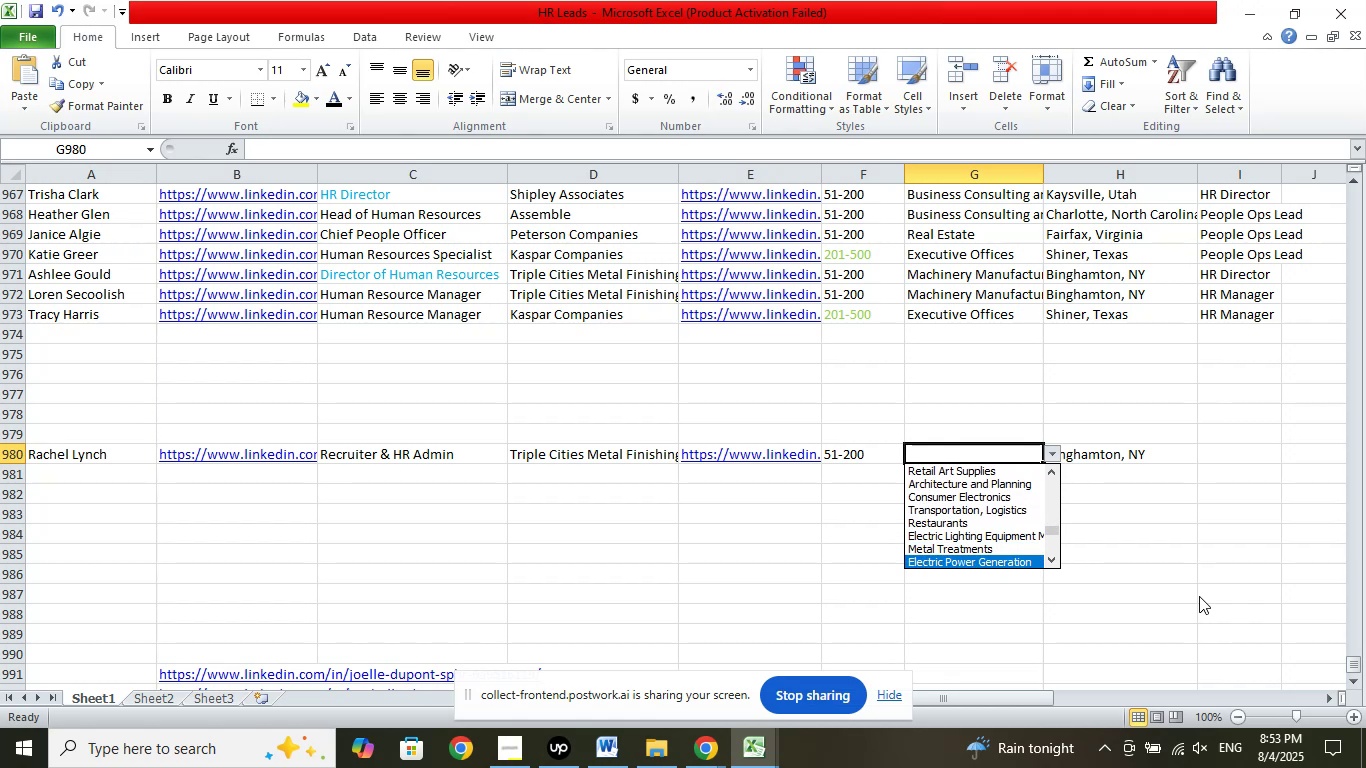 
key(ArrowDown)
 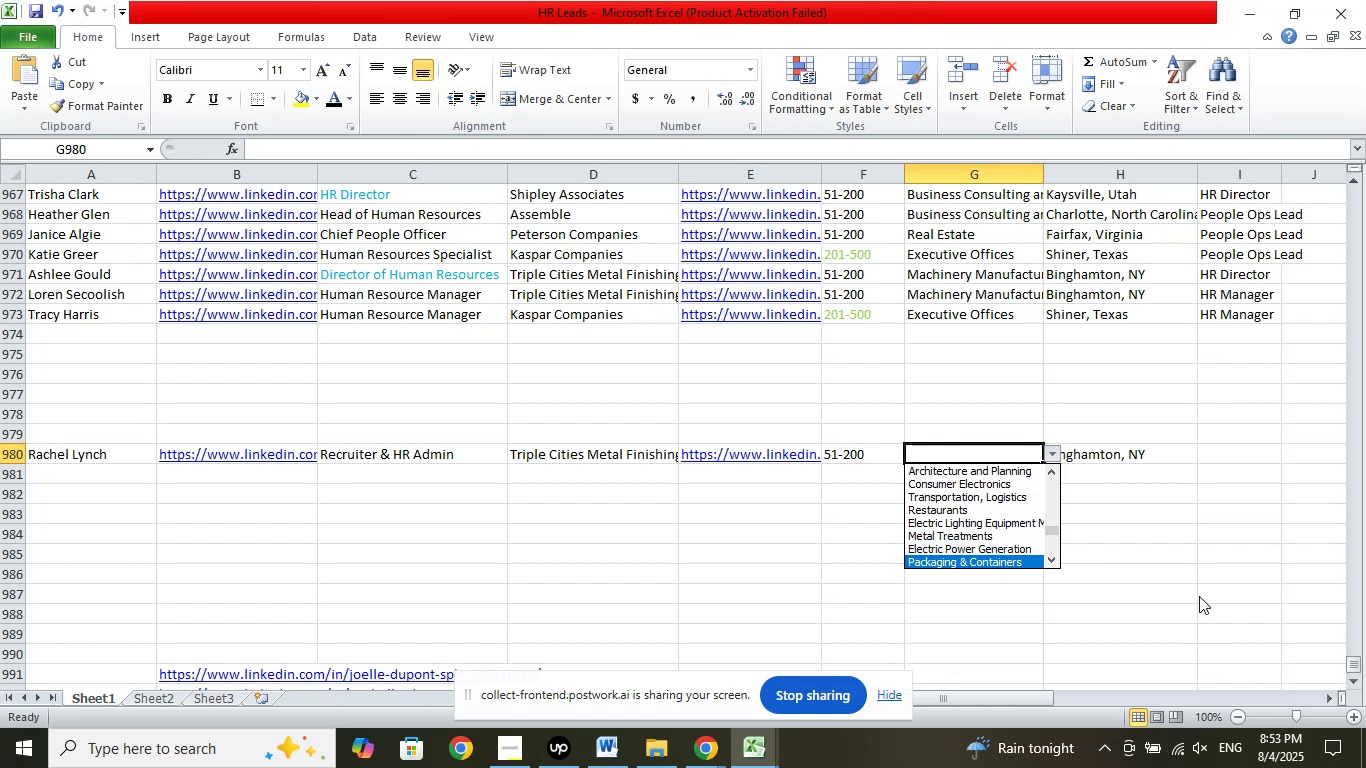 
key(ArrowDown)
 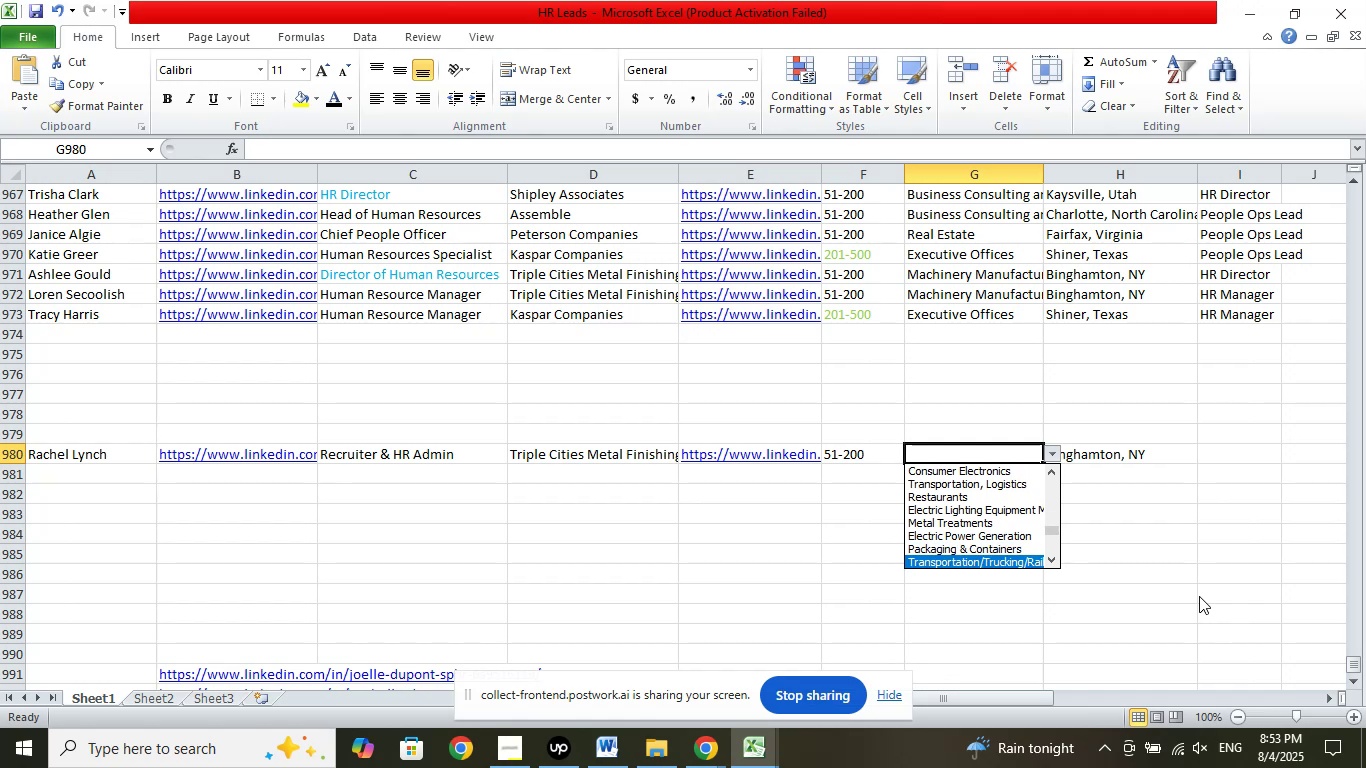 
key(ArrowDown)
 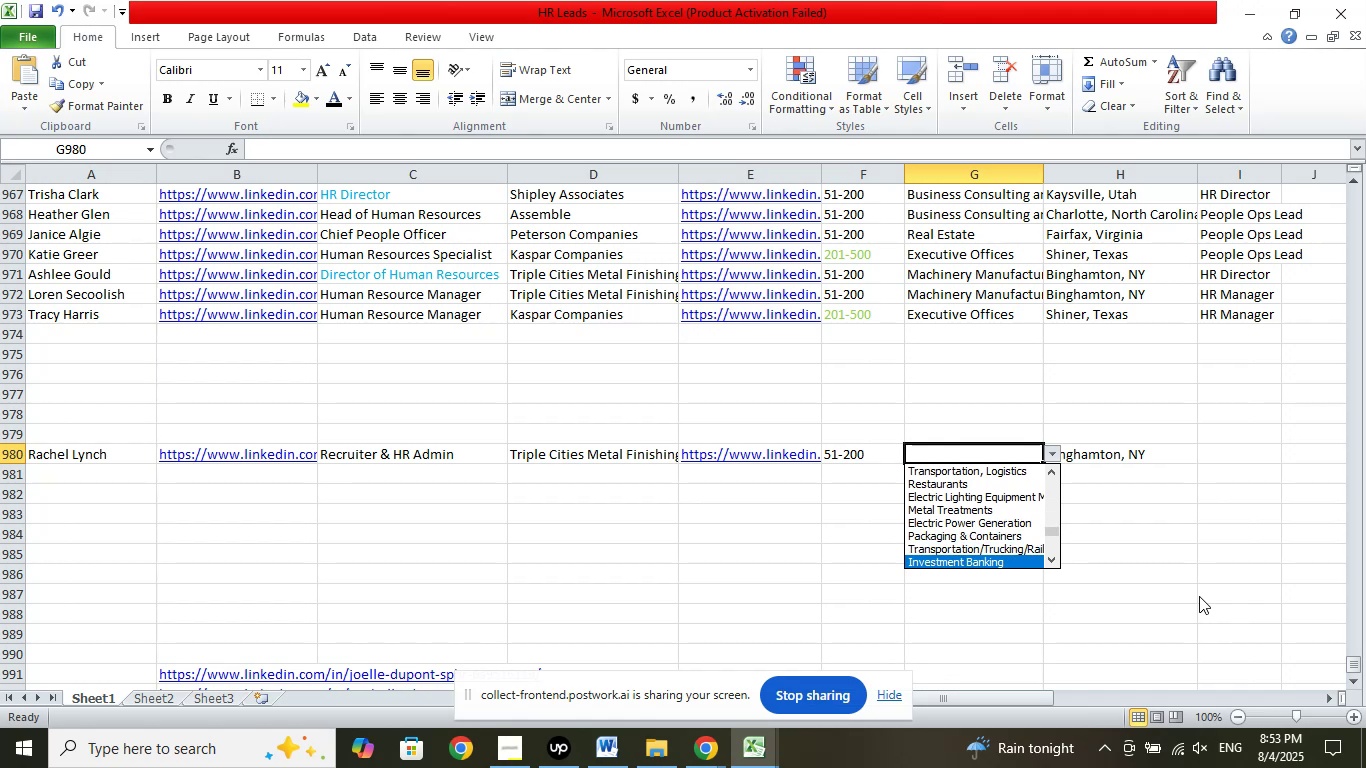 
key(ArrowDown)
 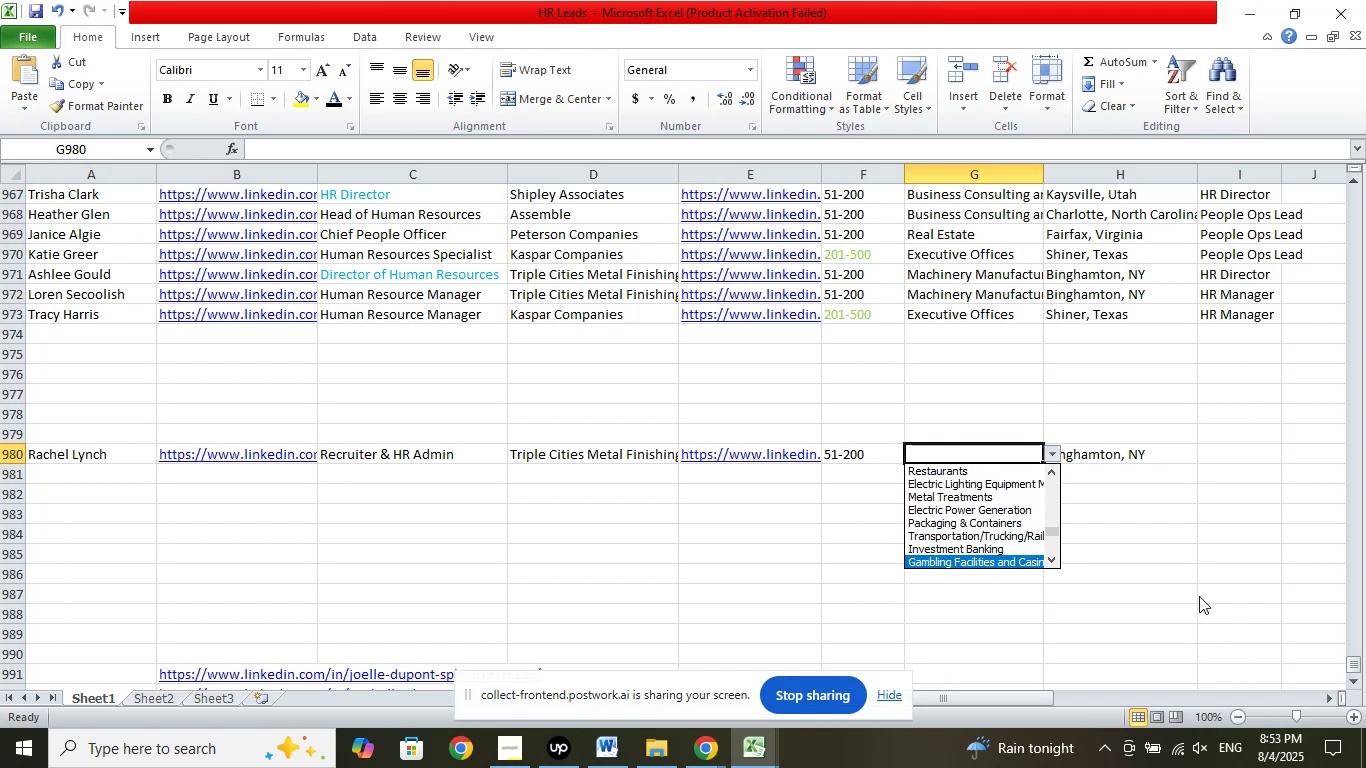 
key(ArrowDown)
 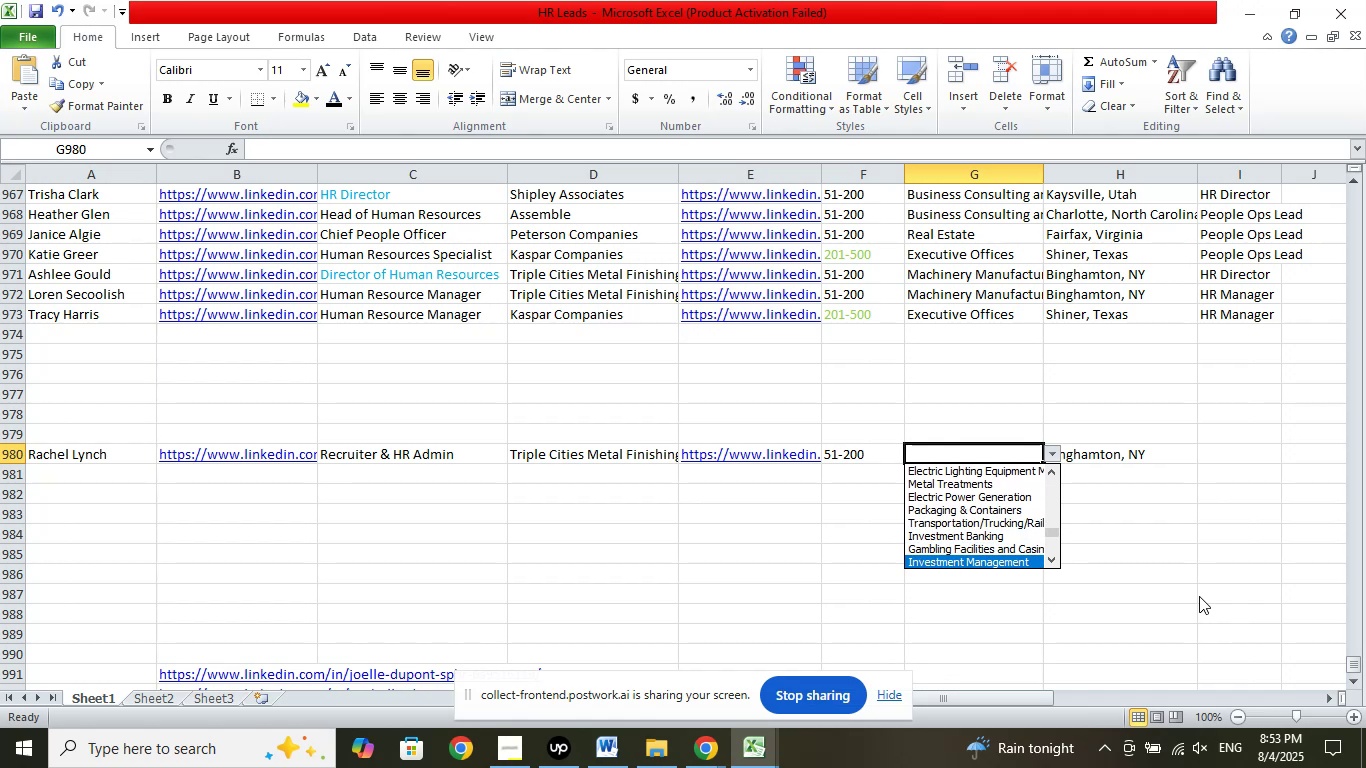 
key(ArrowDown)
 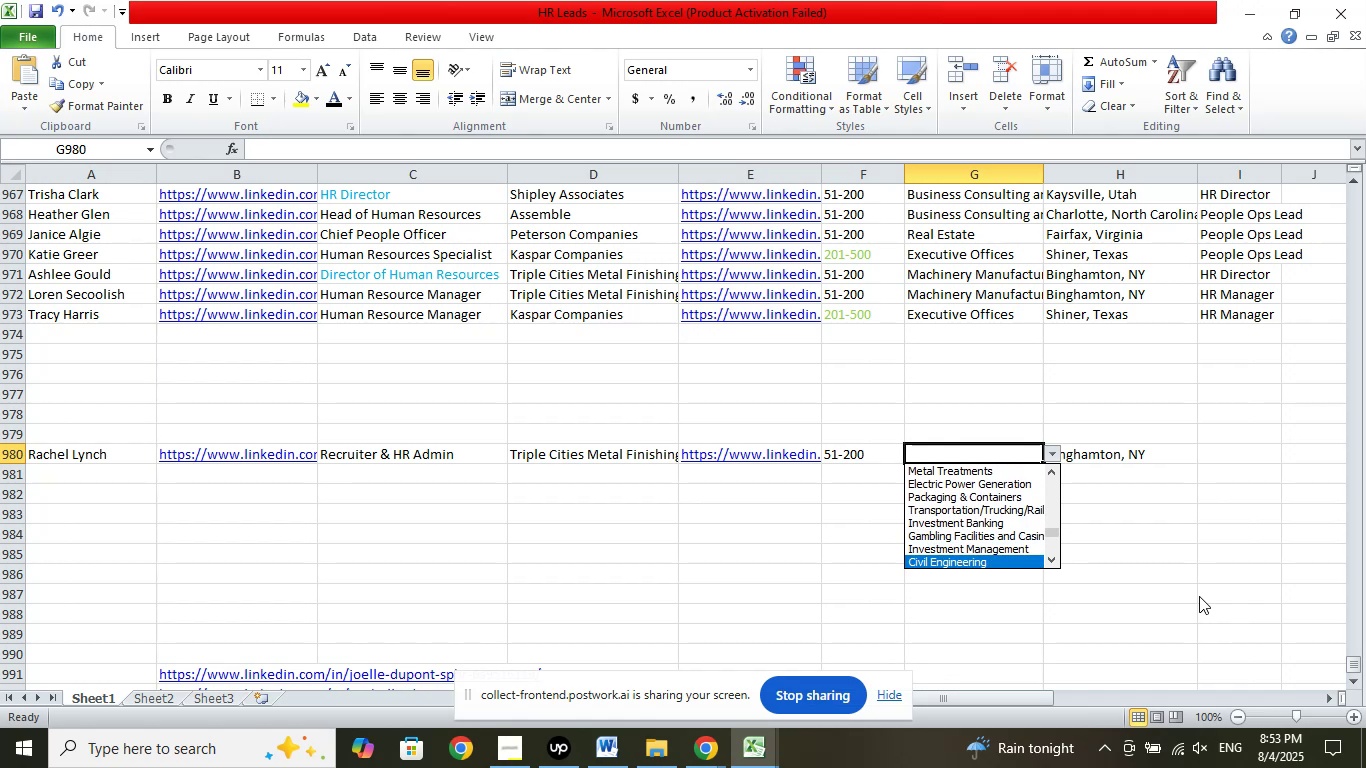 
key(ArrowDown)
 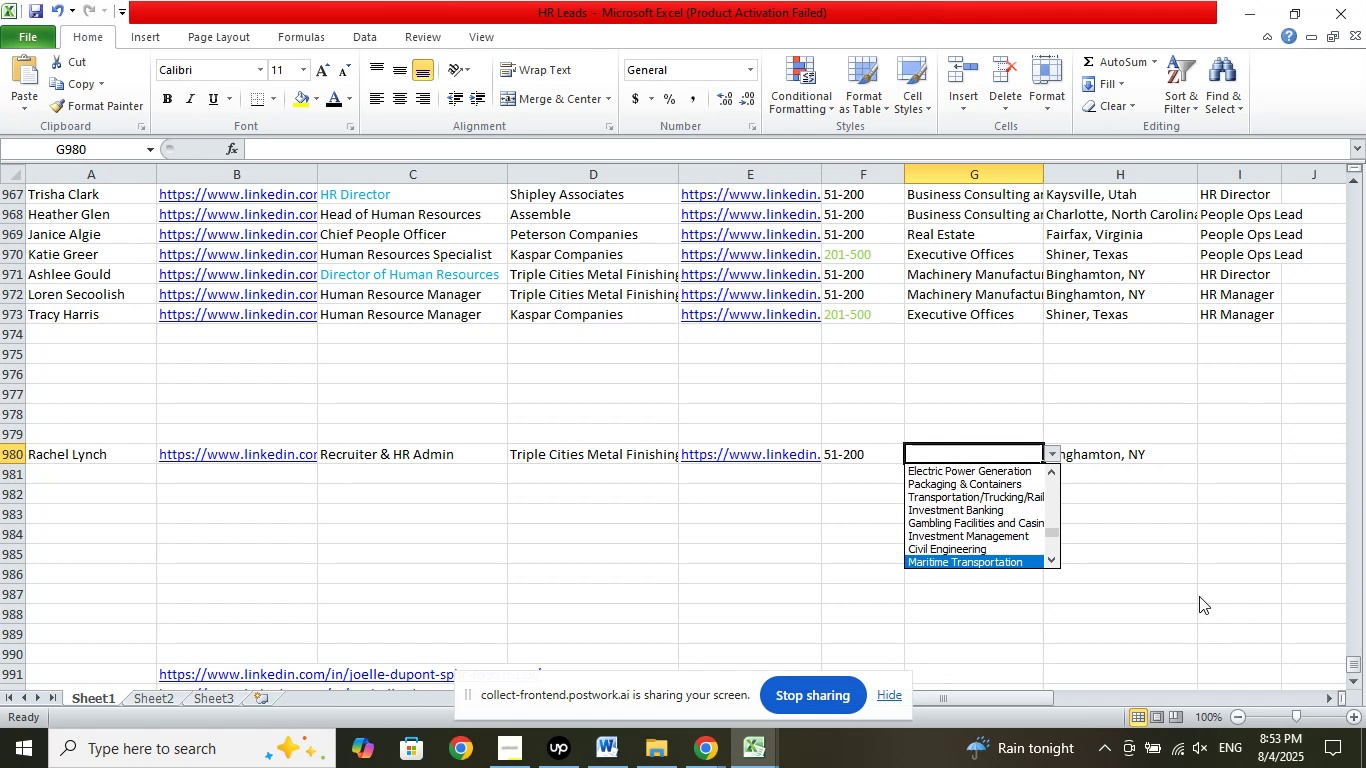 
key(ArrowDown)
 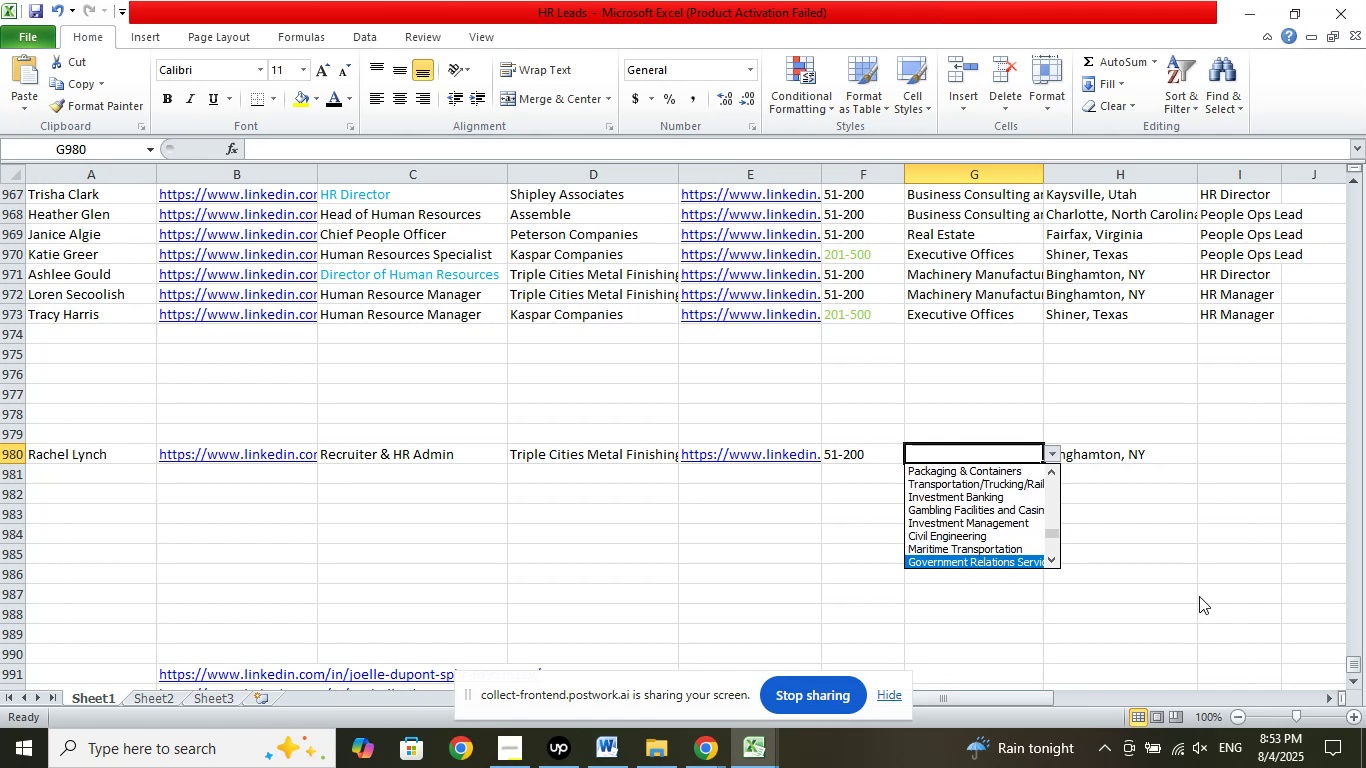 
key(ArrowDown)
 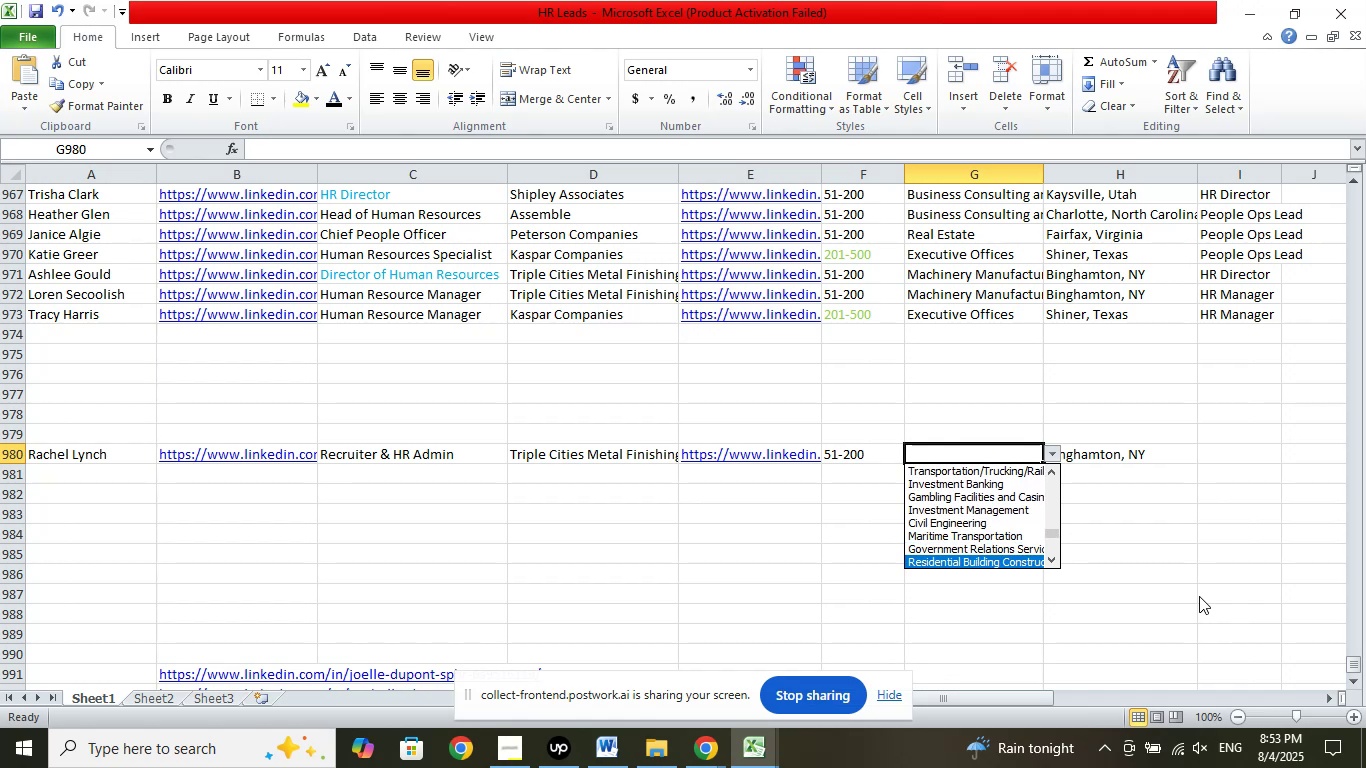 
key(ArrowDown)
 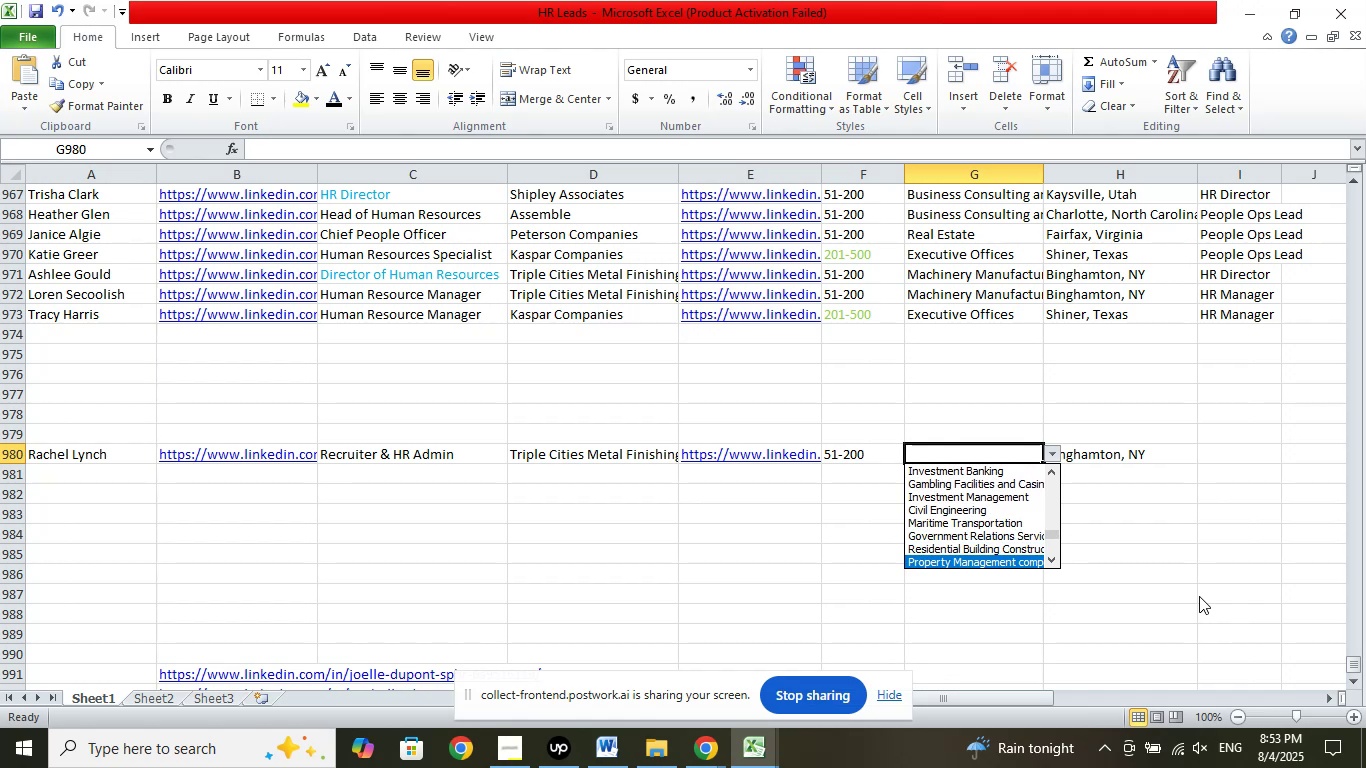 
key(ArrowDown)
 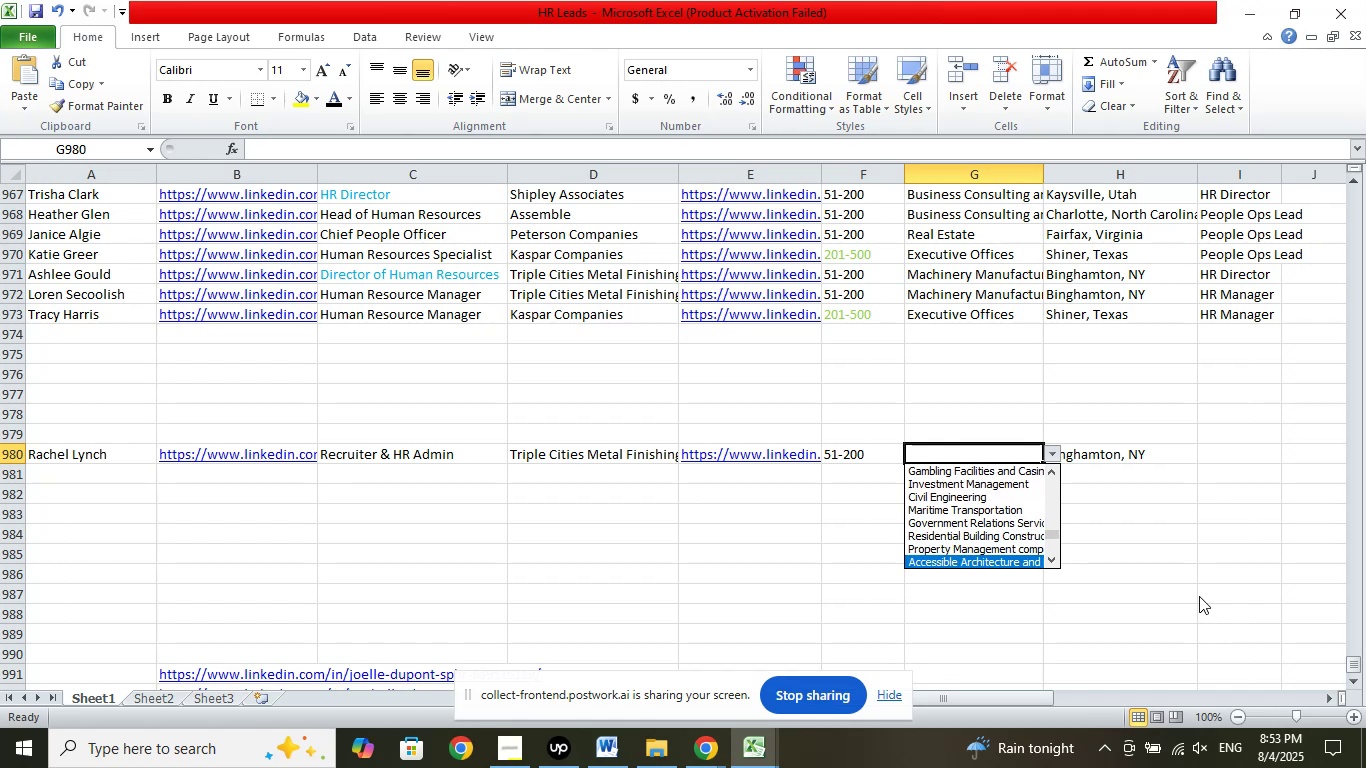 
key(ArrowDown)
 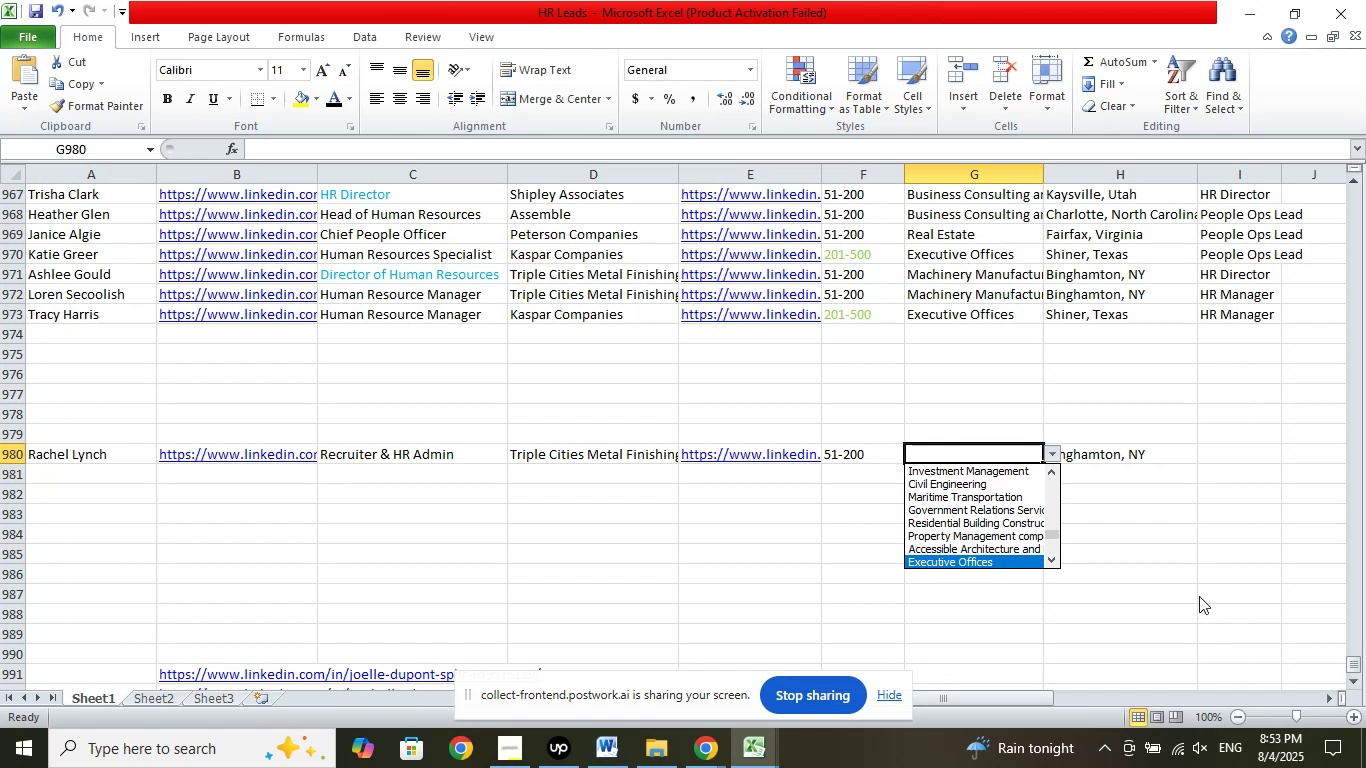 
key(ArrowDown)
 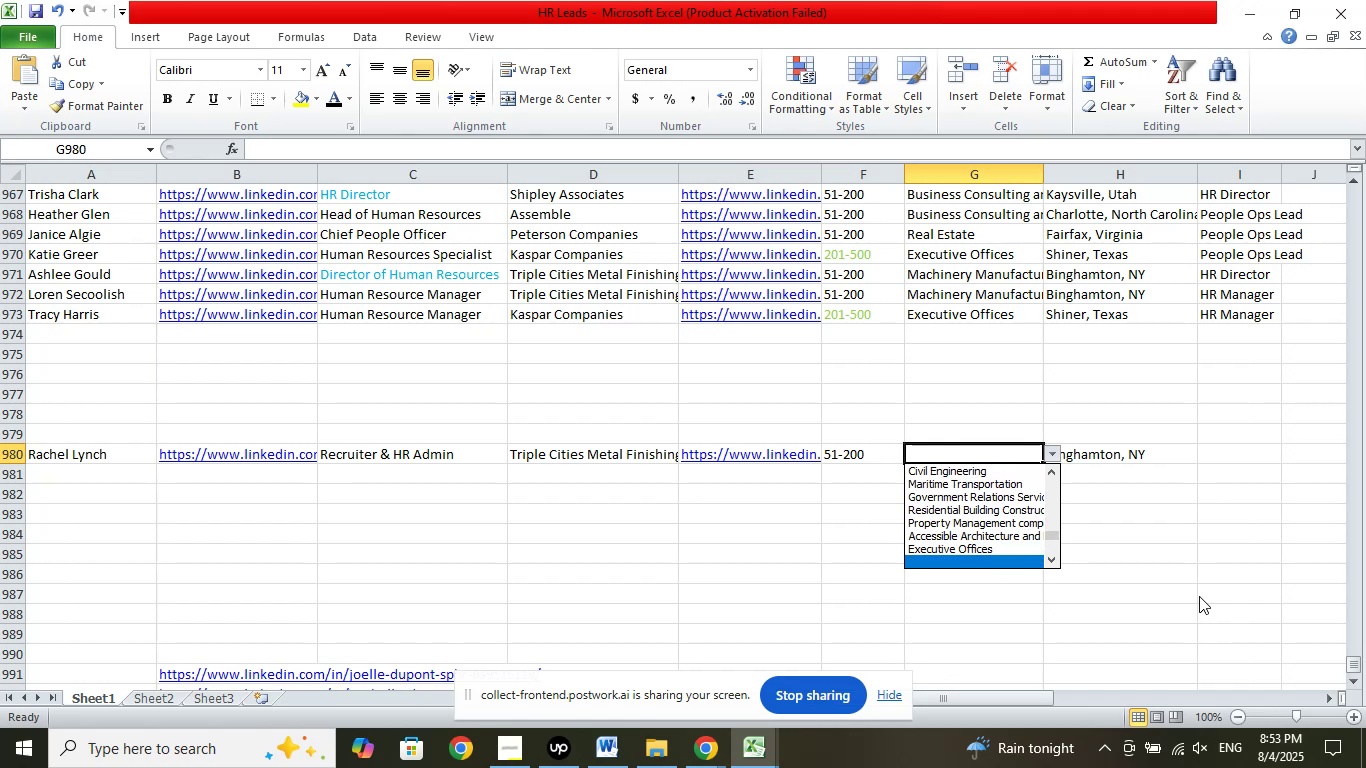 
hold_key(key=ArrowDown, duration=0.36)
 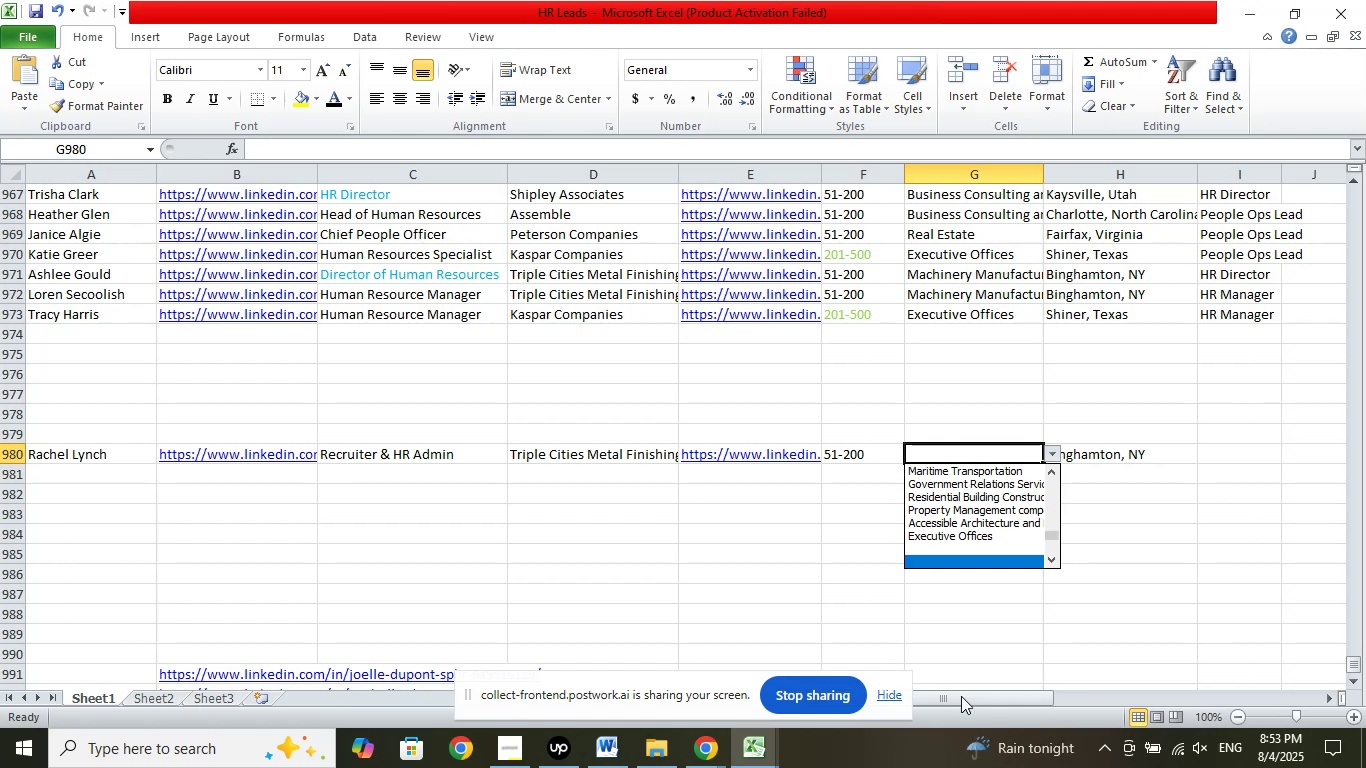 
left_click([717, 745])
 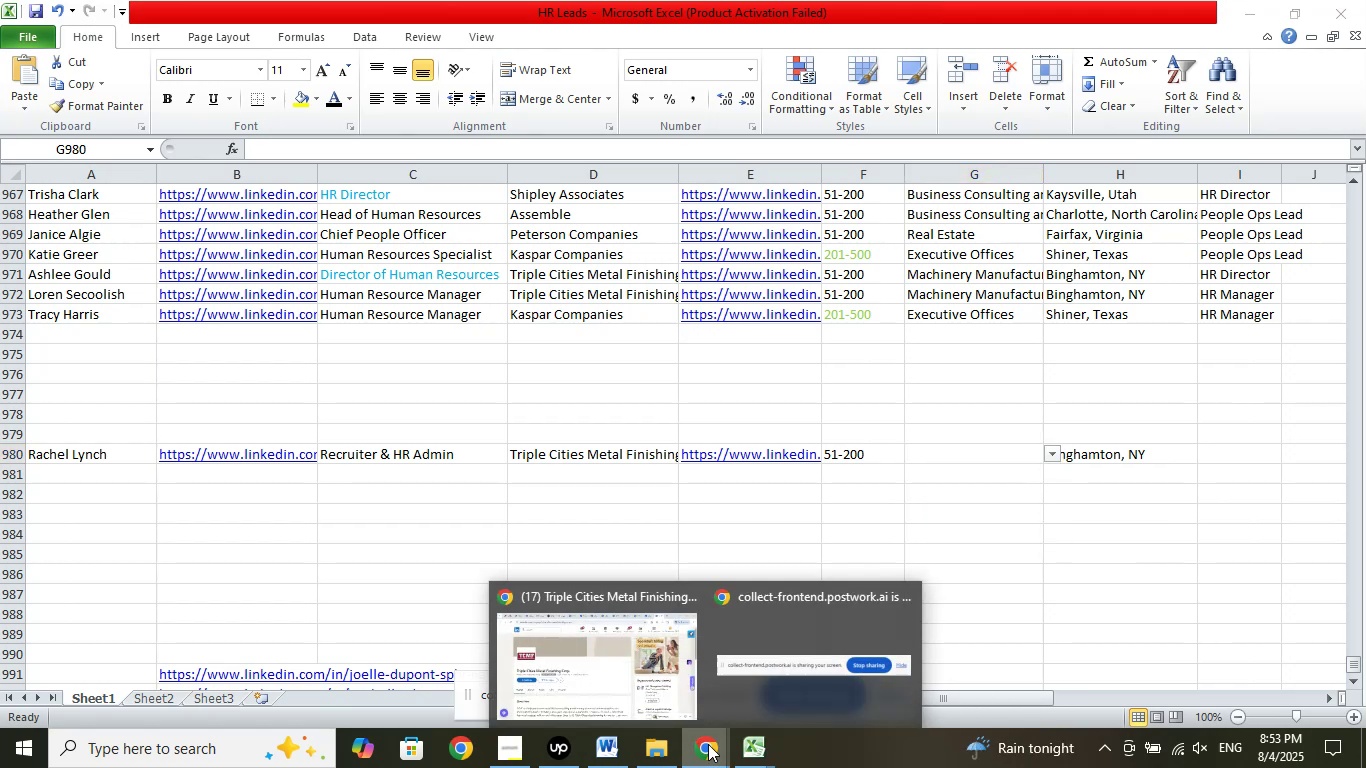 
left_click([659, 689])
 